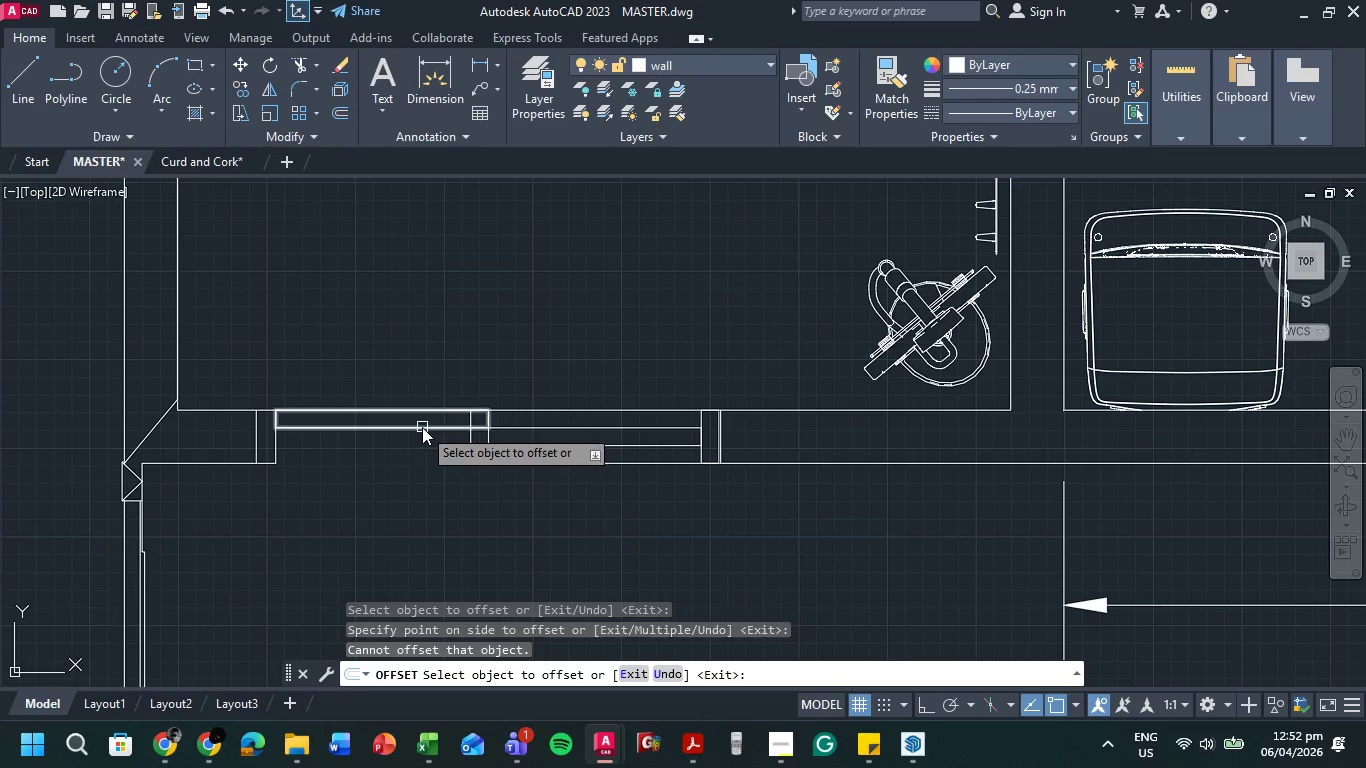 
left_click([423, 426])
 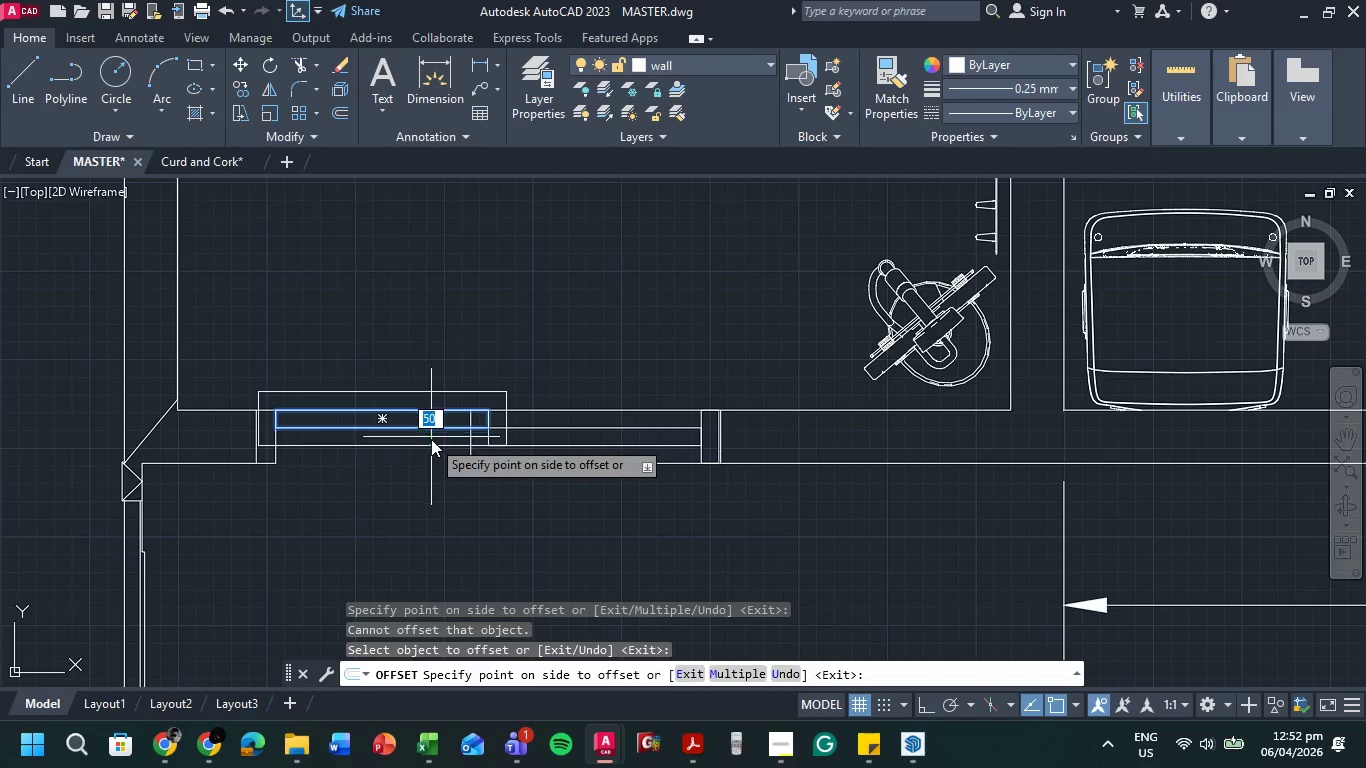 
left_click([431, 440])
 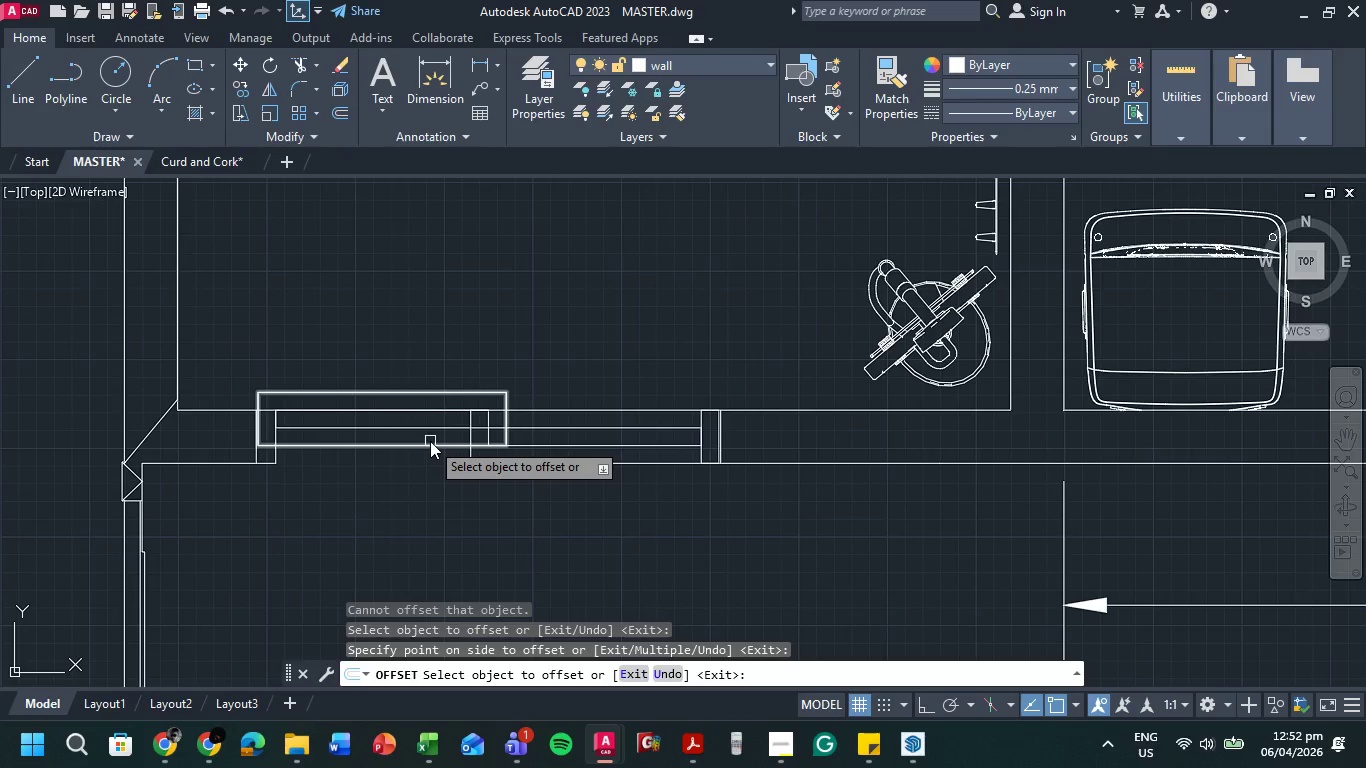 
key(Escape)
 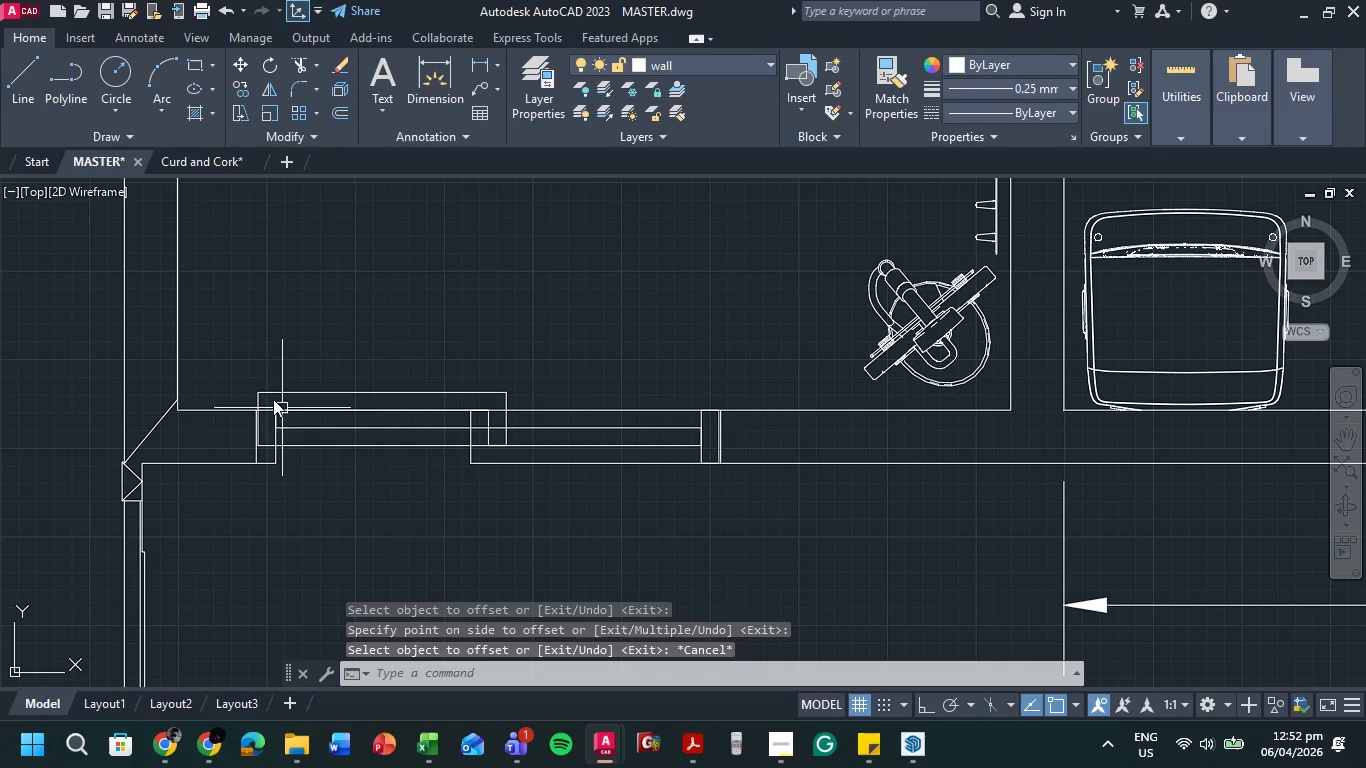 
type(tr )
 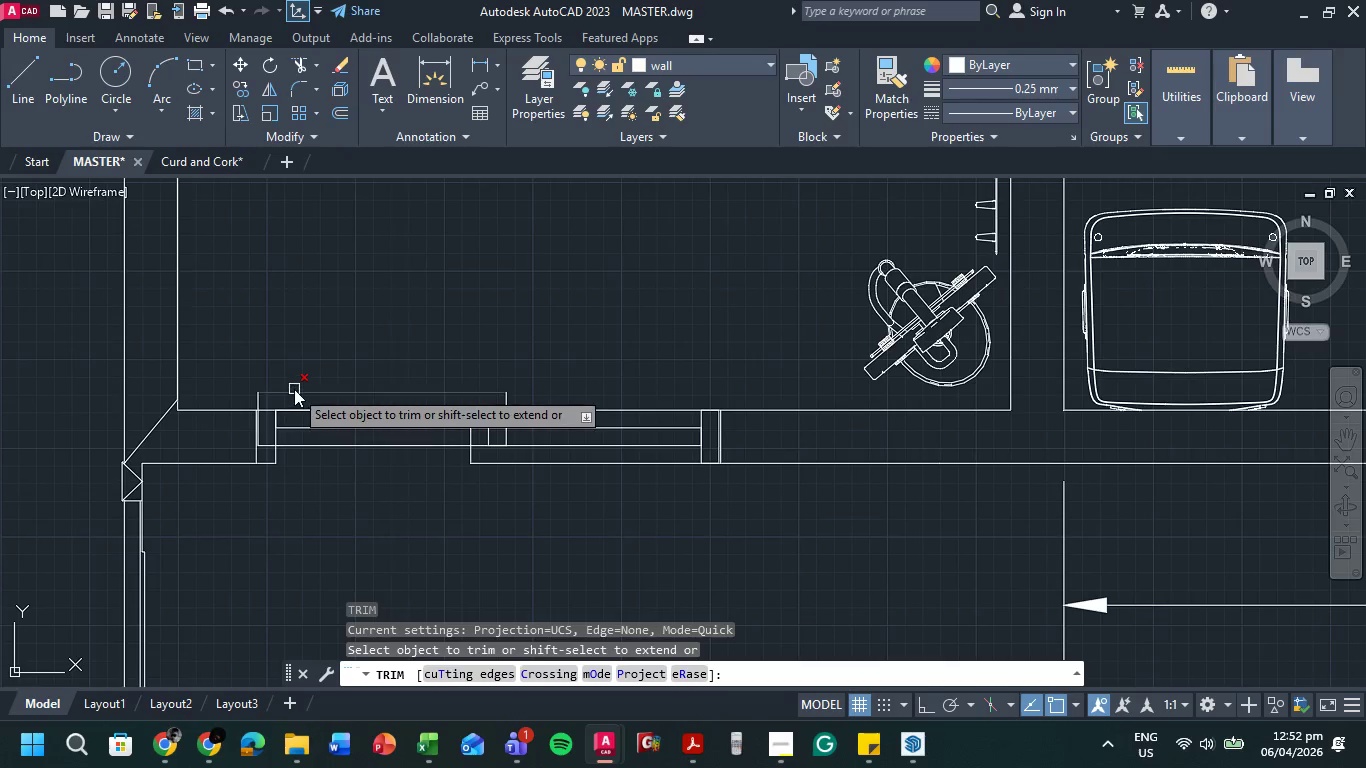 
left_click([294, 389])
 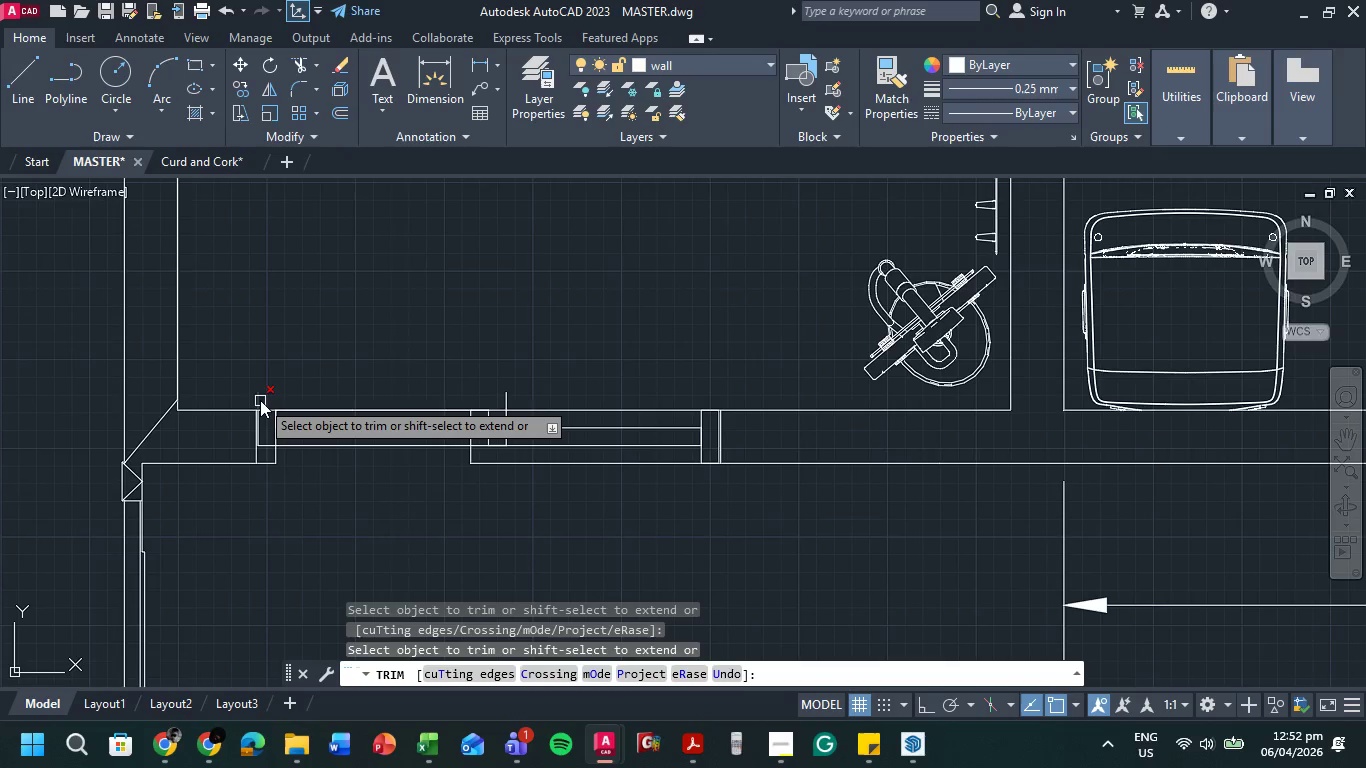 
key(Escape)
 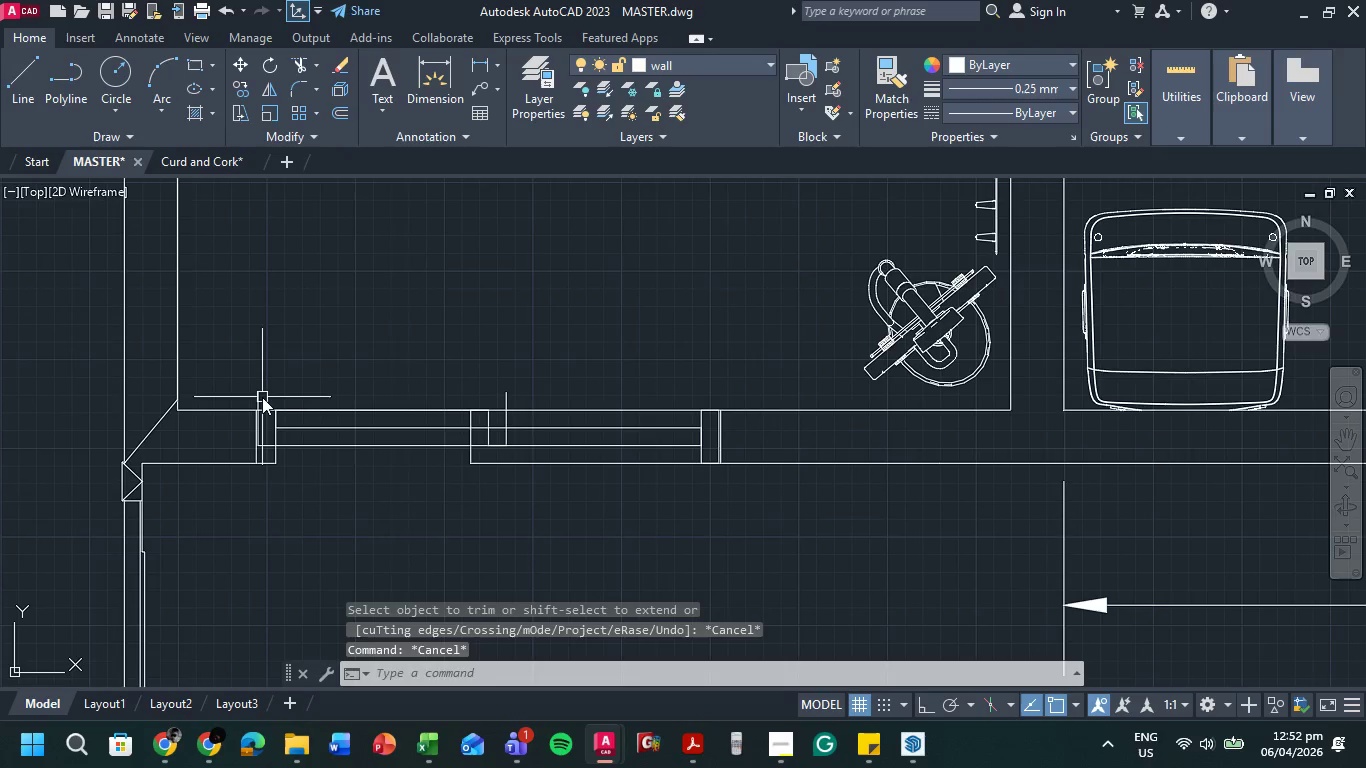 
key(Escape)
 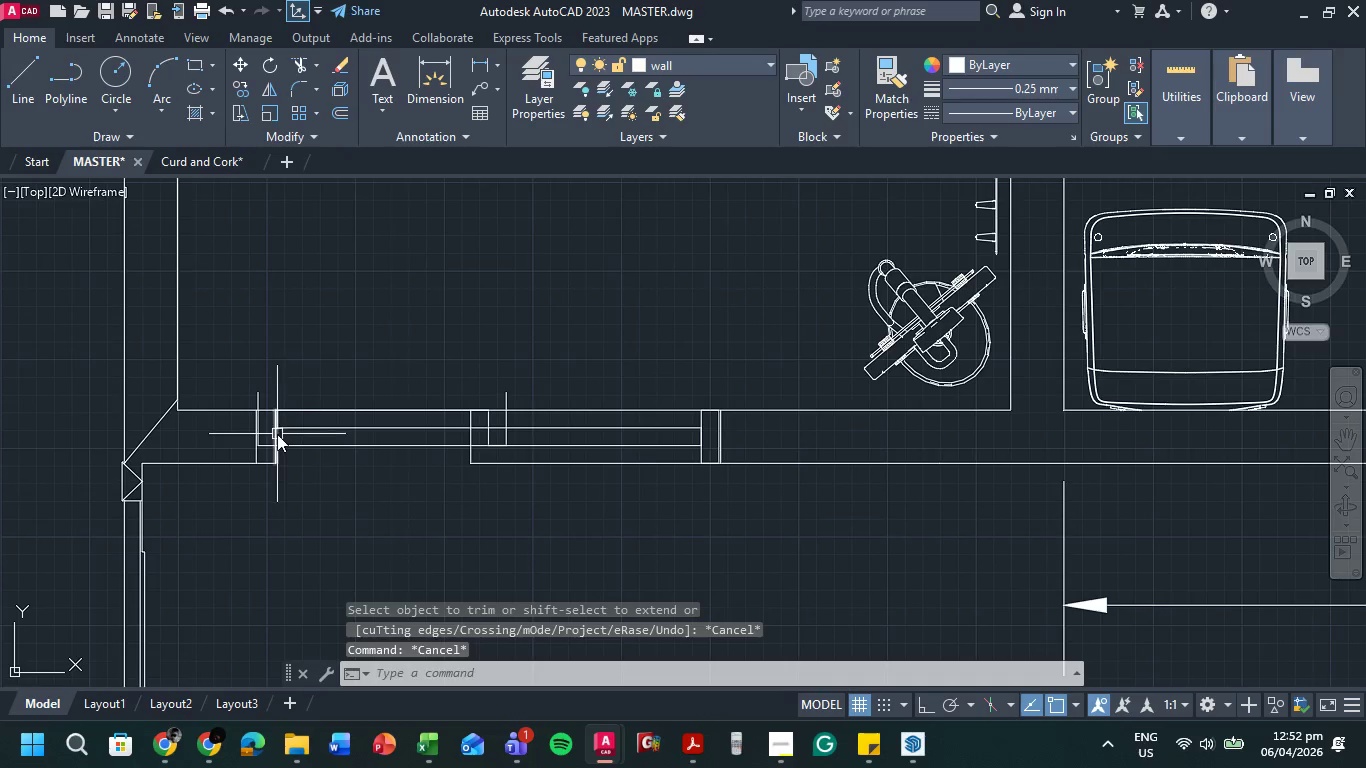 
type(tr)
 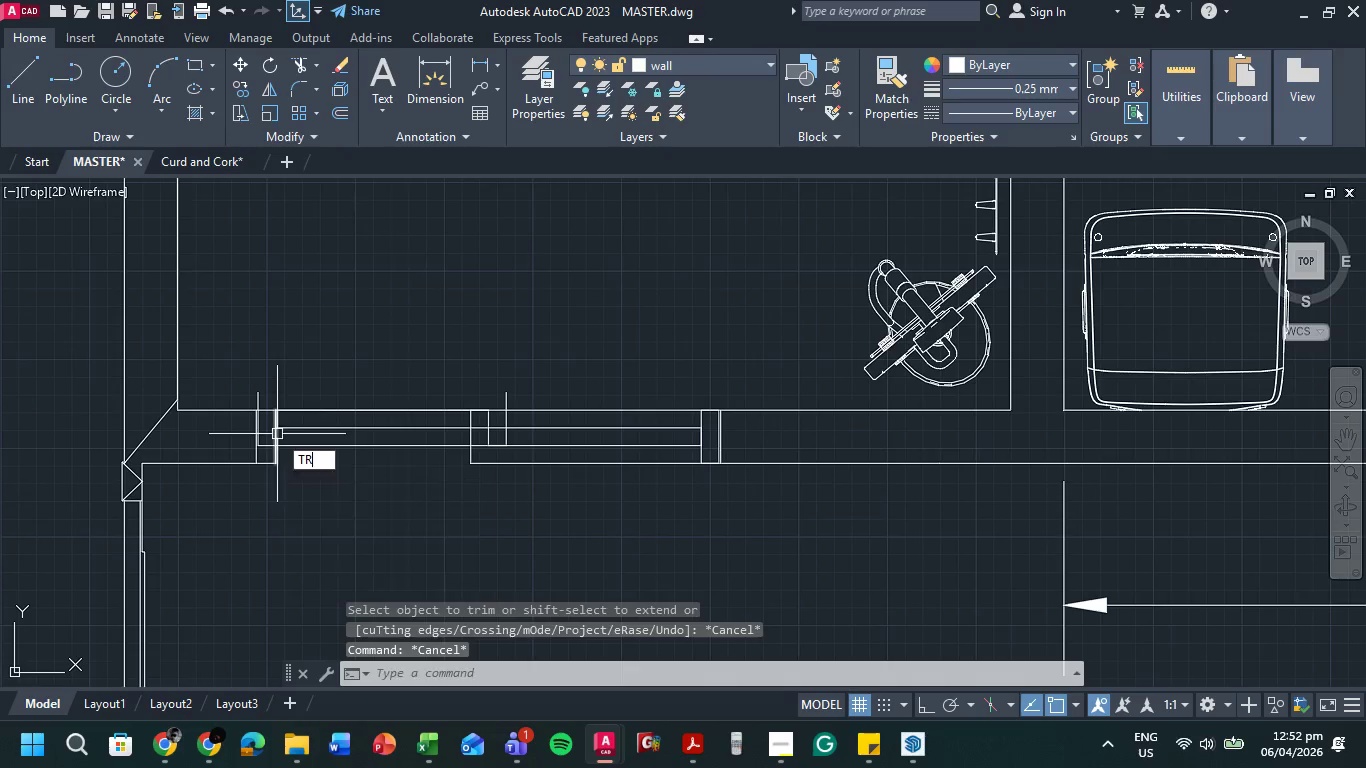 
key(Space)
 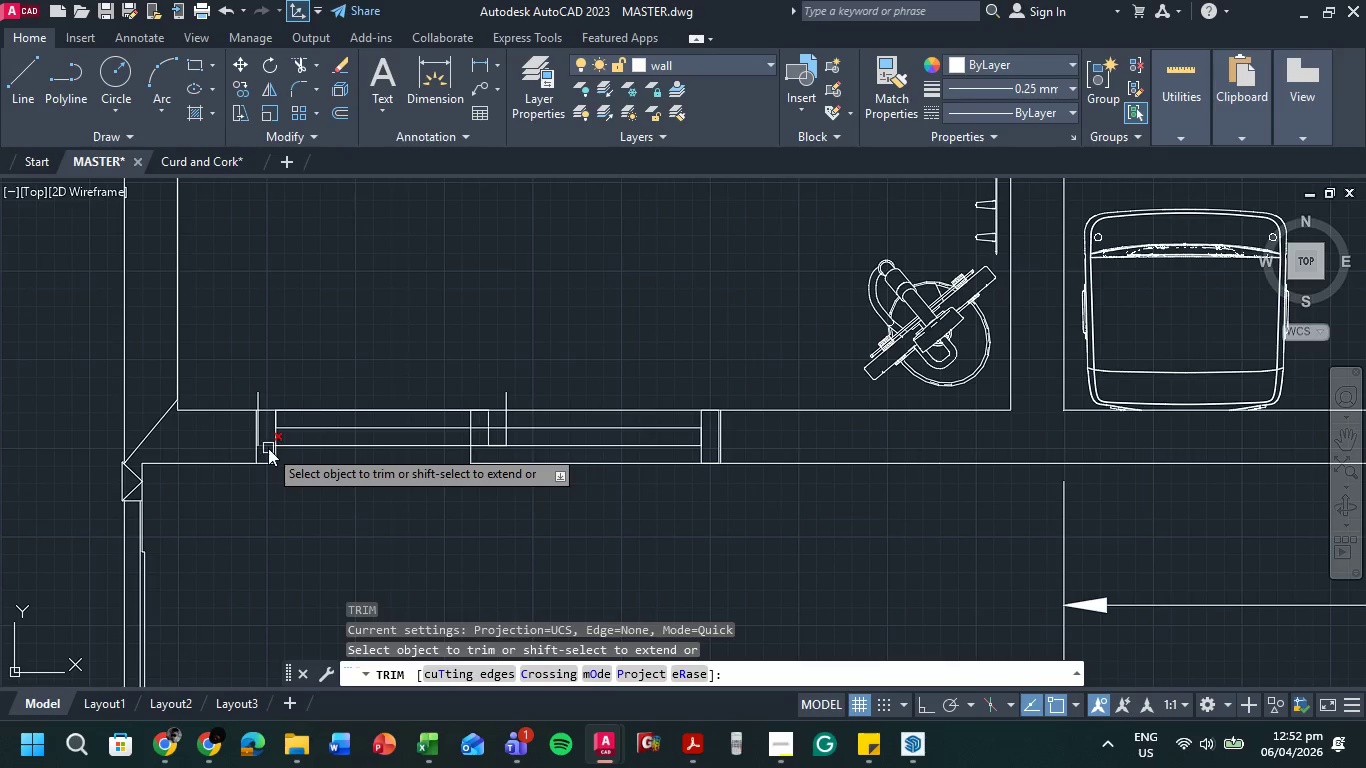 
left_click([268, 446])
 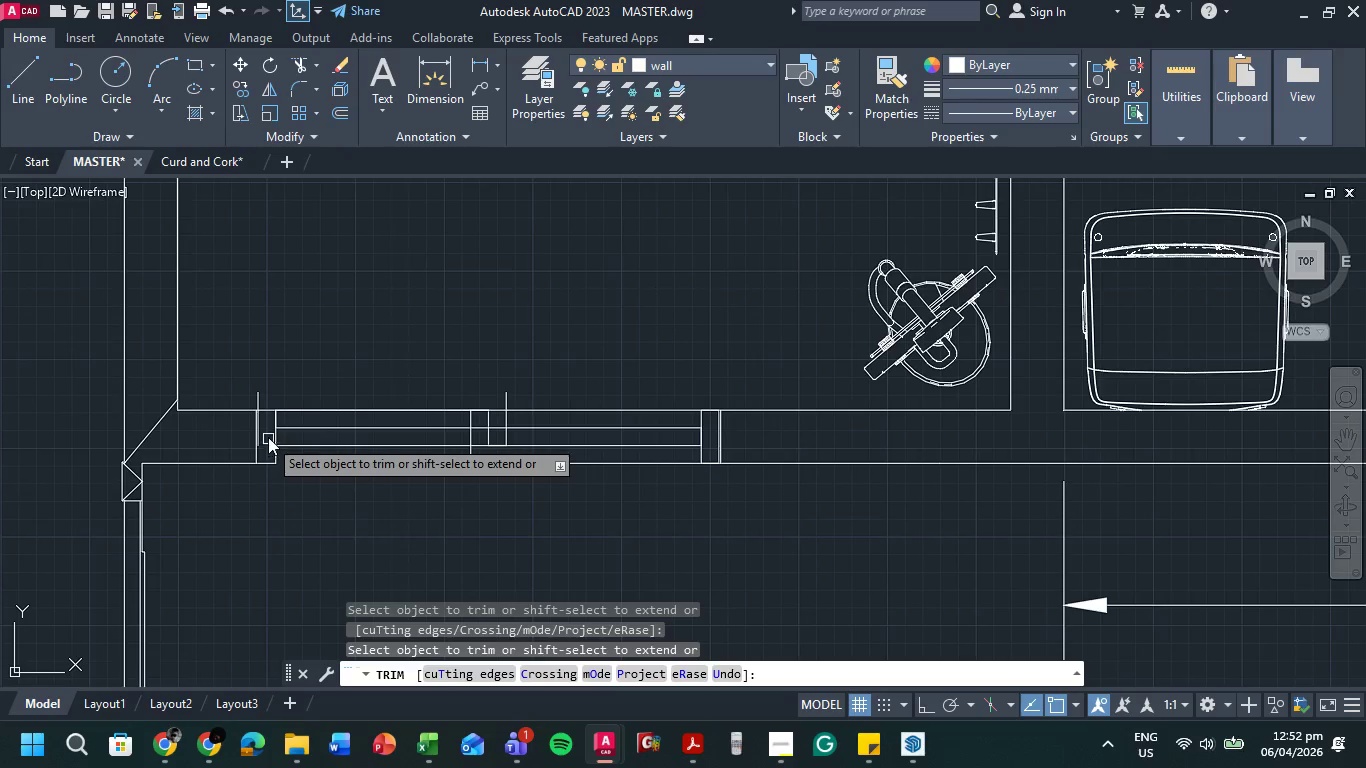 
key(Escape)
 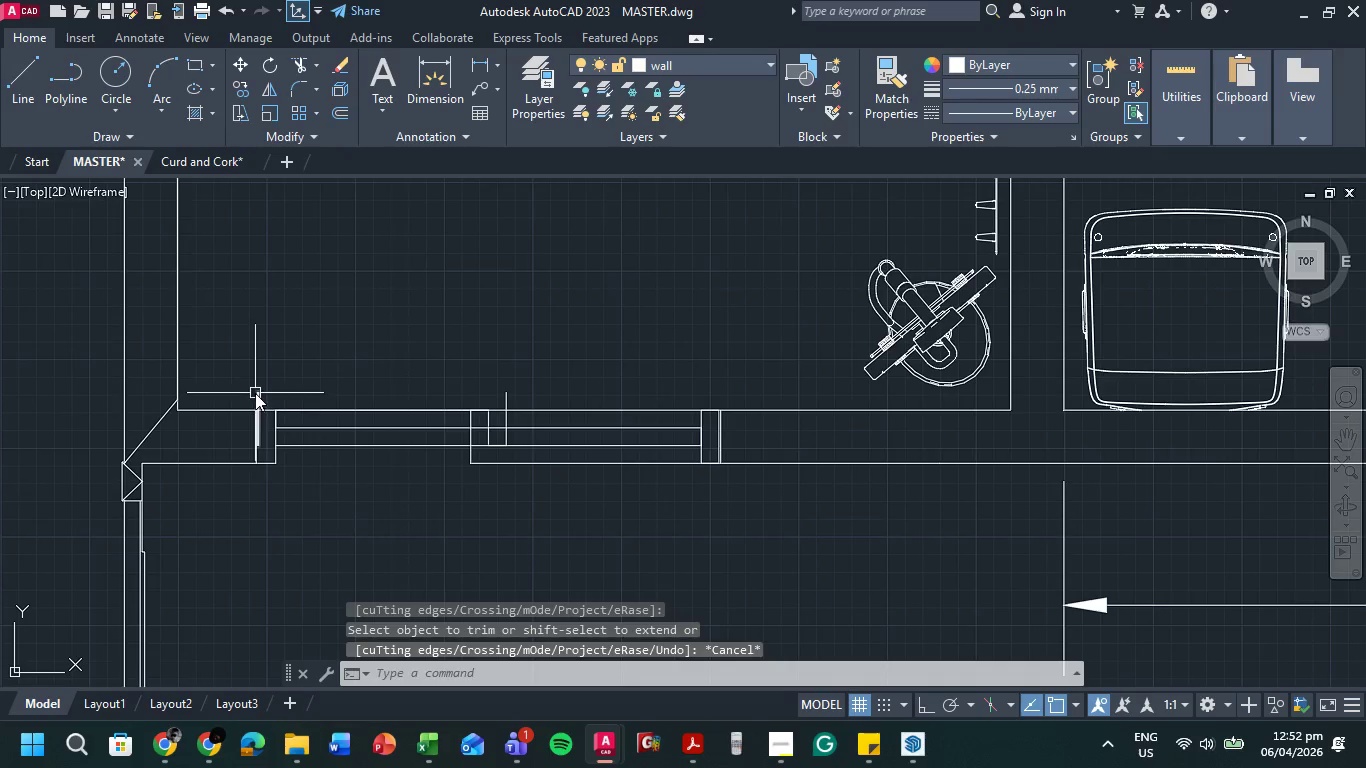 
left_click([255, 393])
 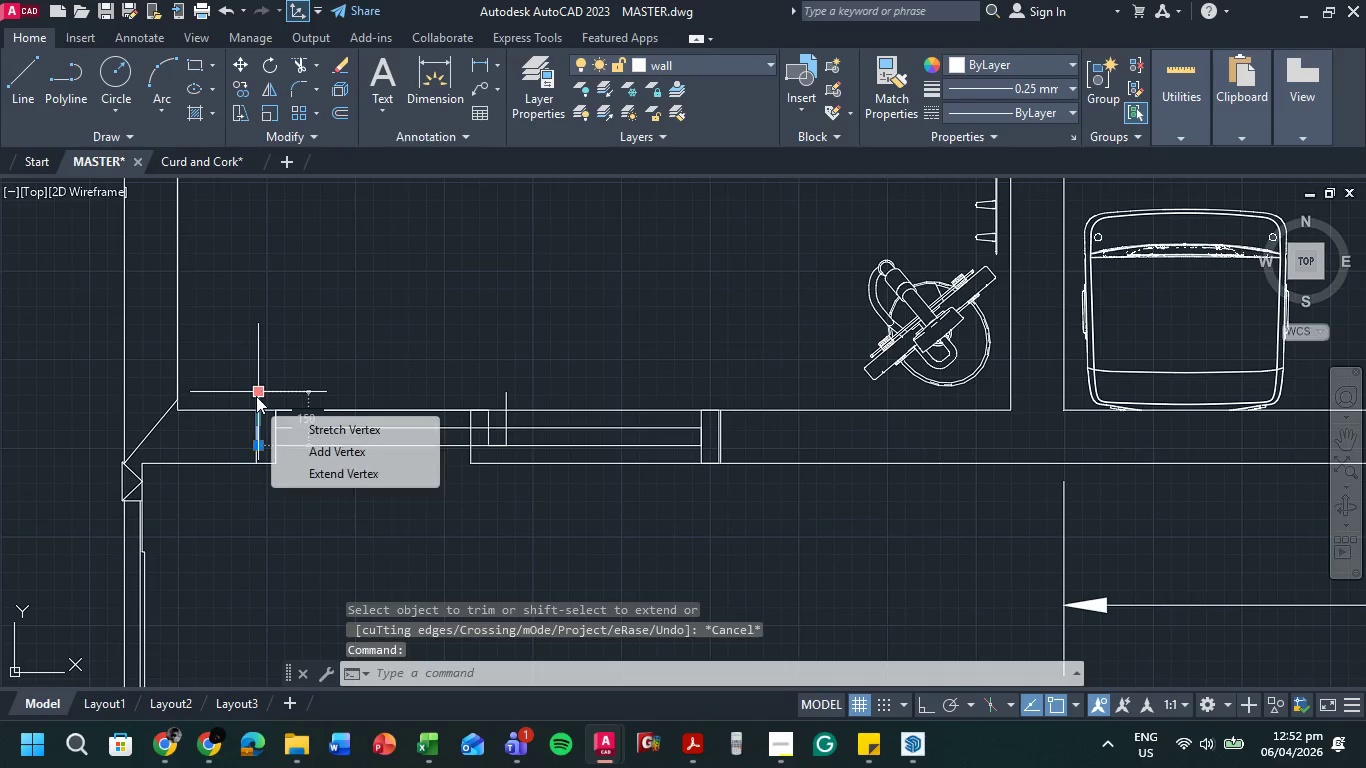 
key(Delete)
 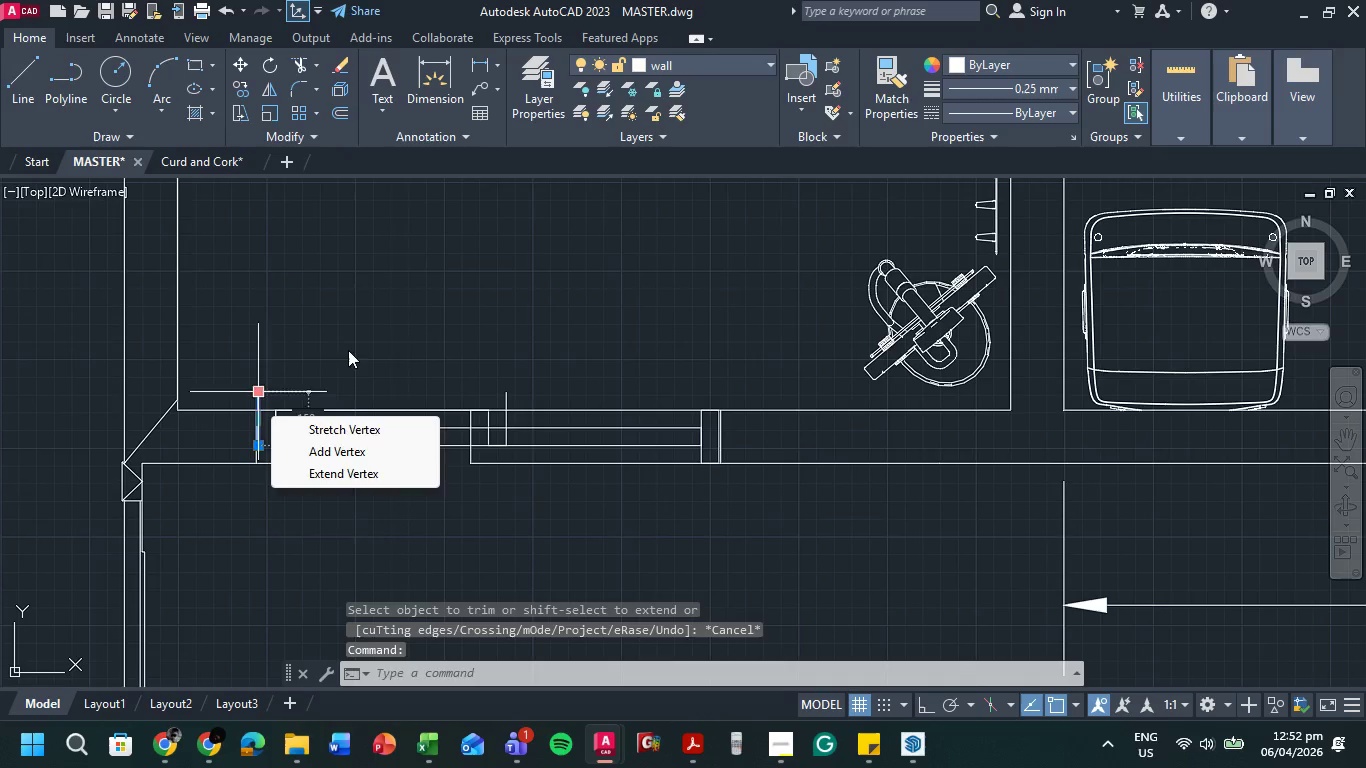 
left_click([353, 328])
 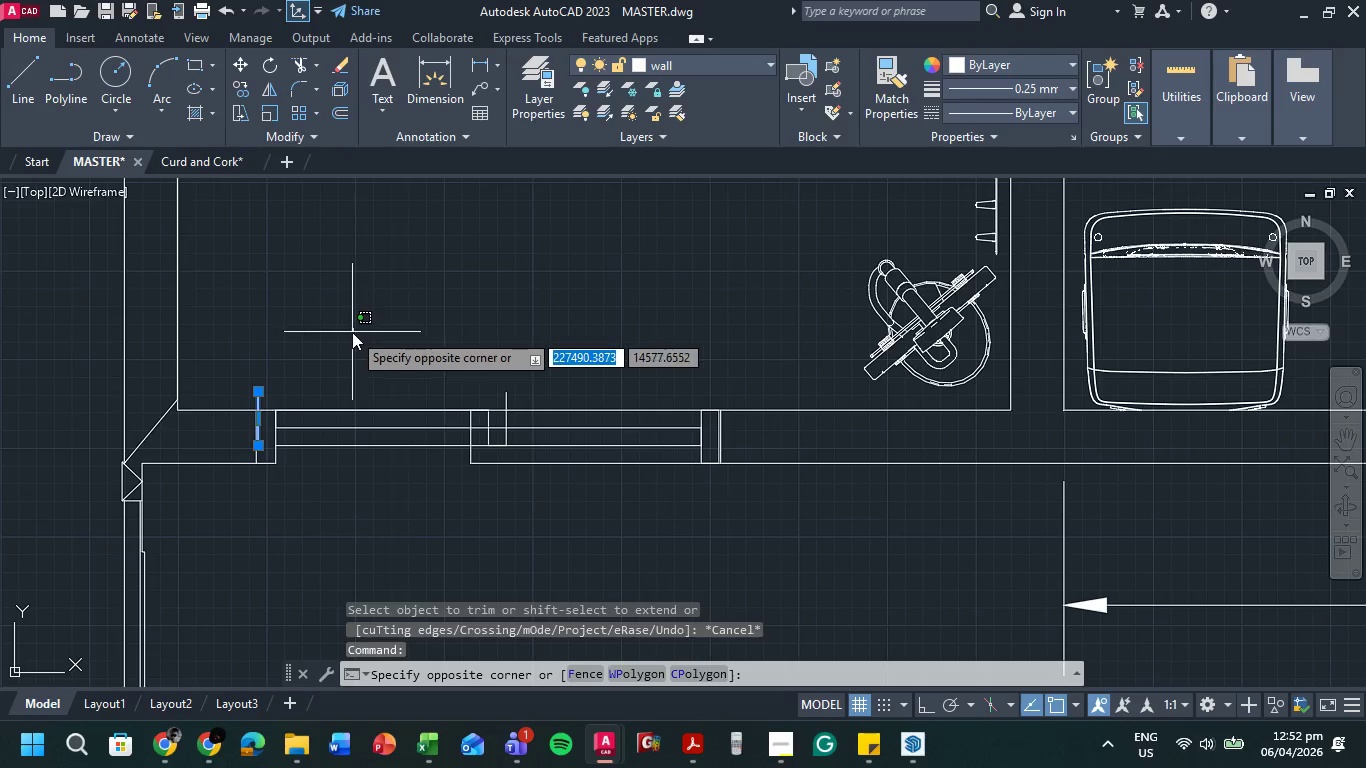 
key(Delete)
 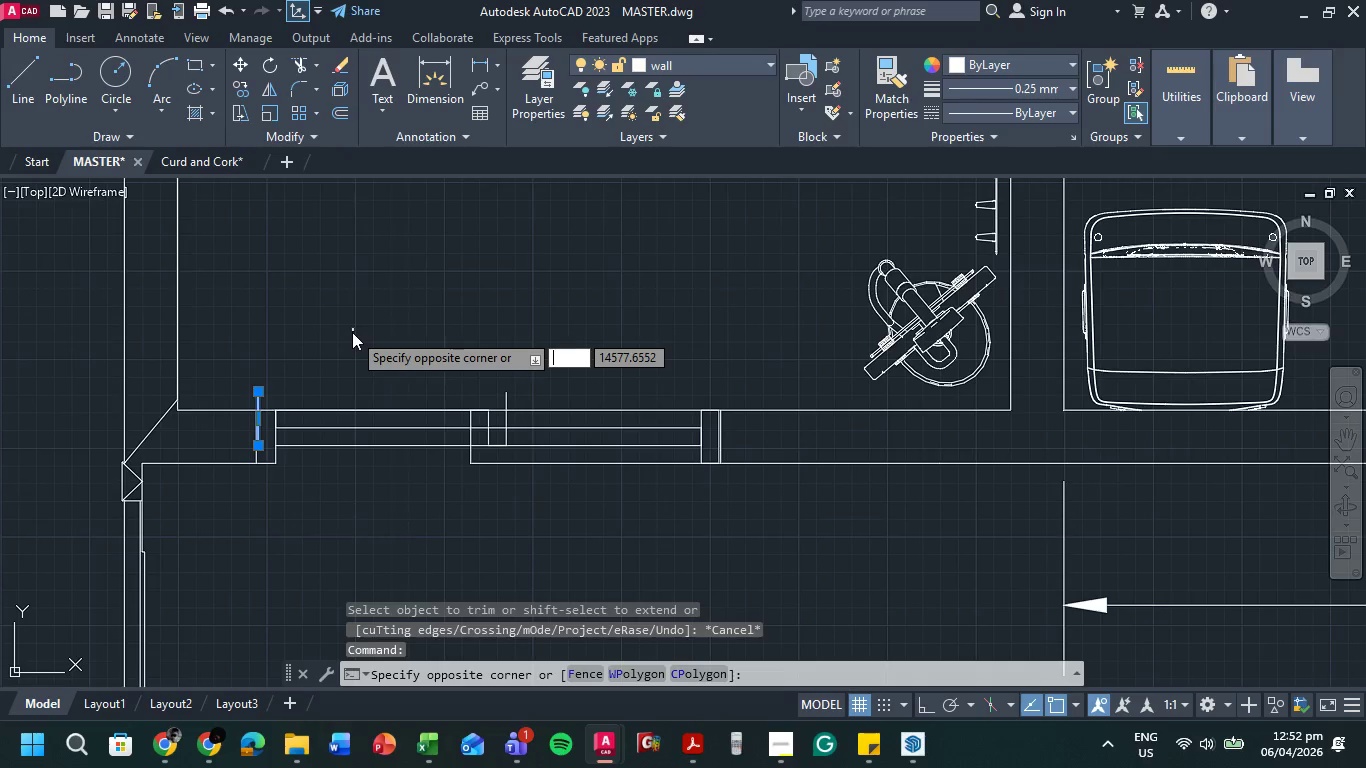 
key(Delete)
 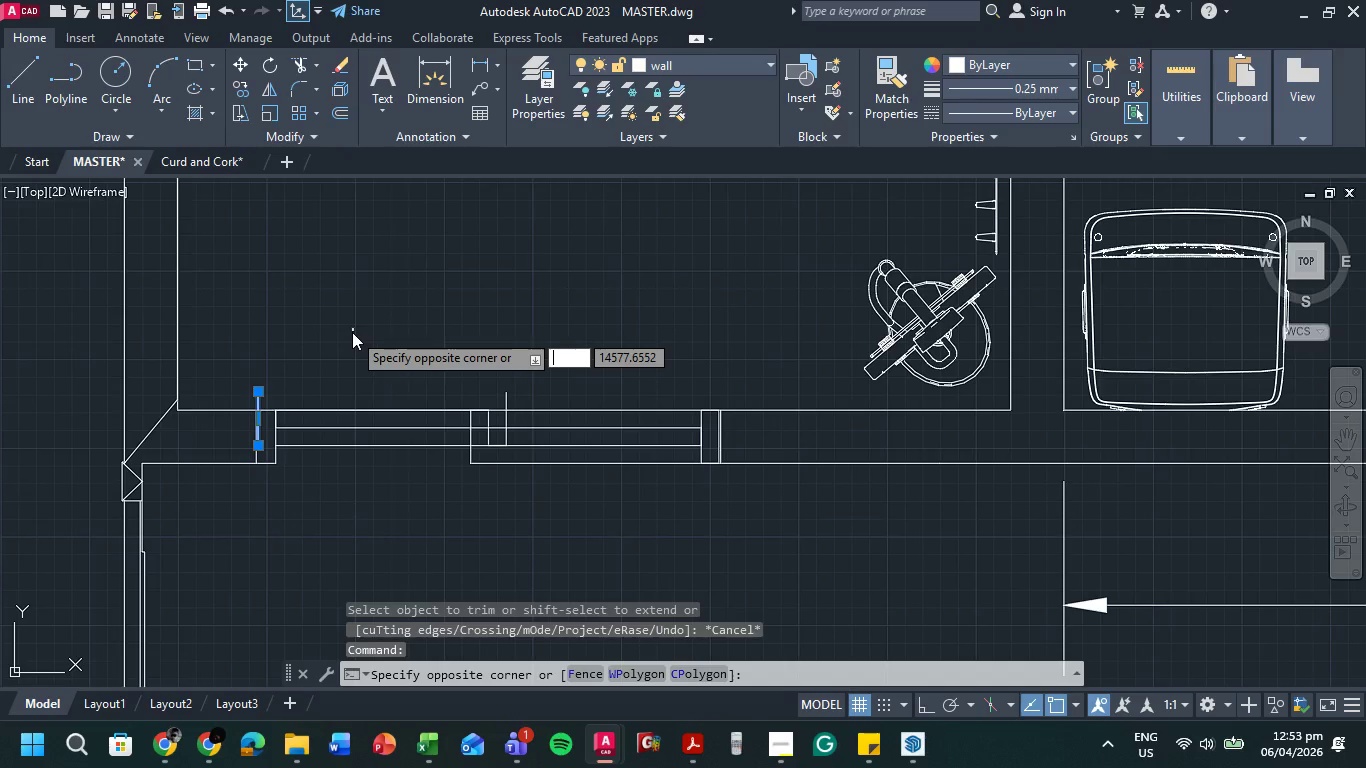 
key(Delete)
 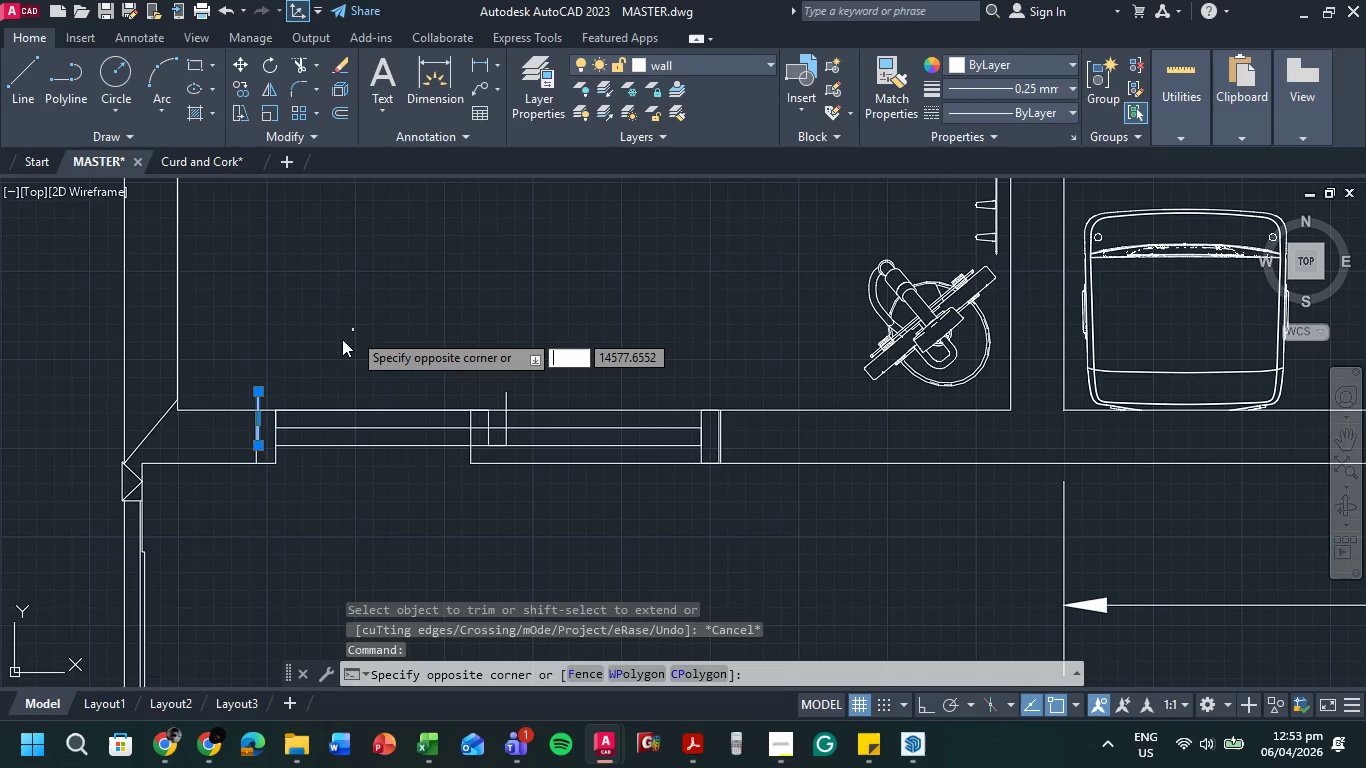 
key(Escape)
 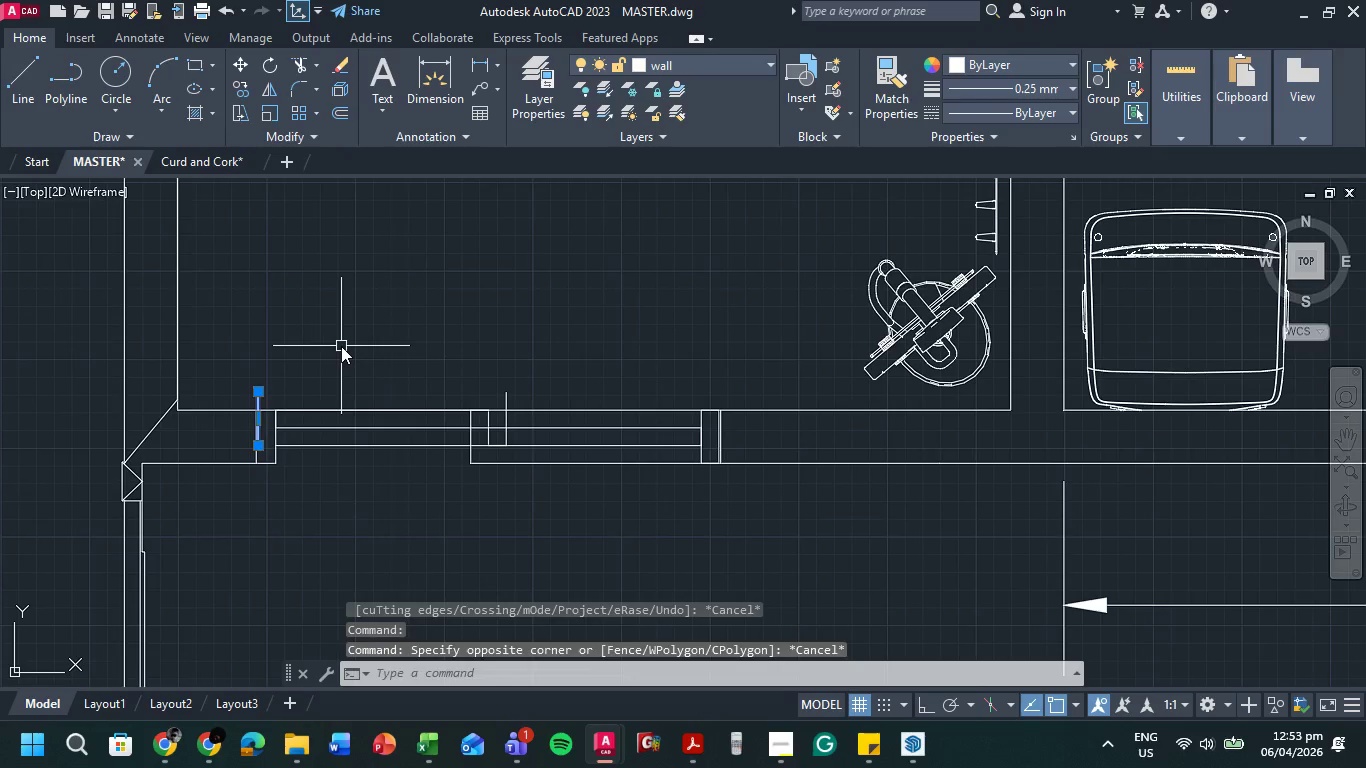 
key(Delete)
 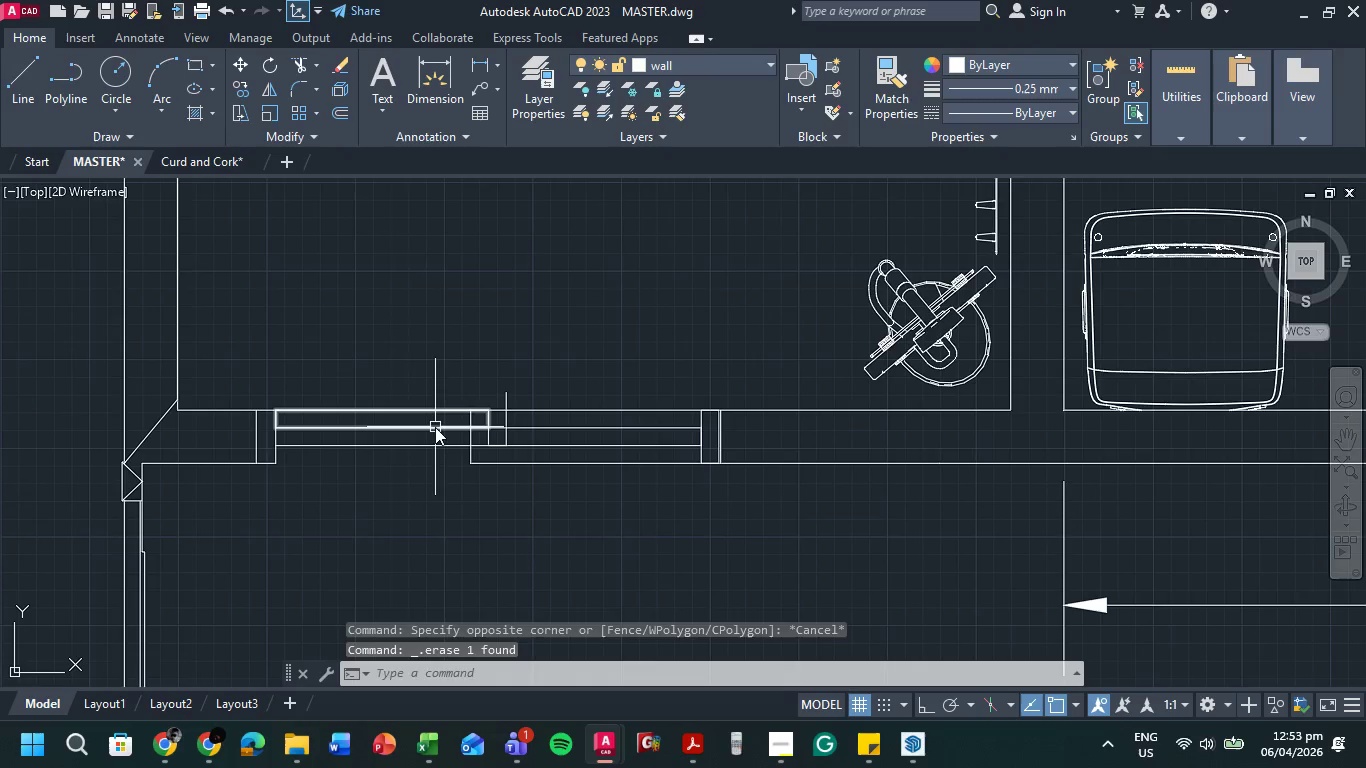 
type(tr )
 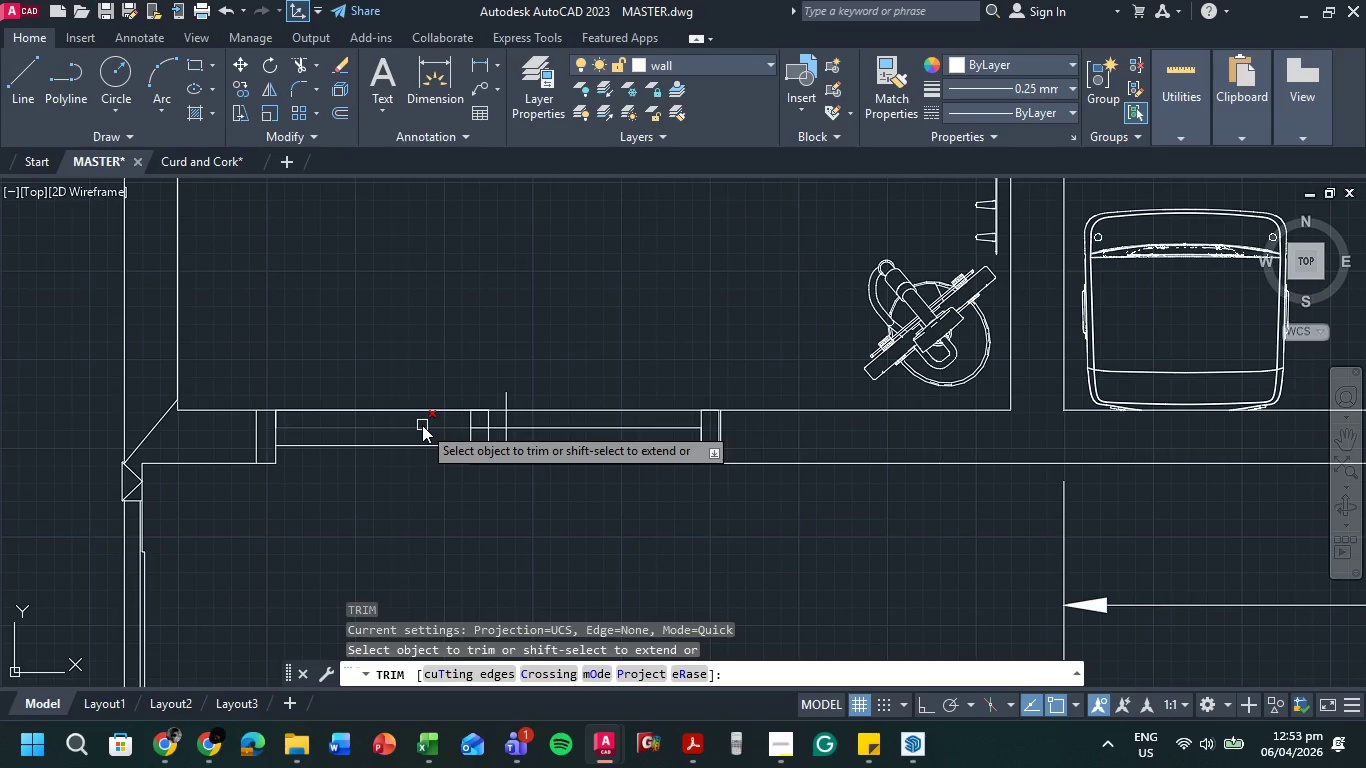 
left_click([422, 425])
 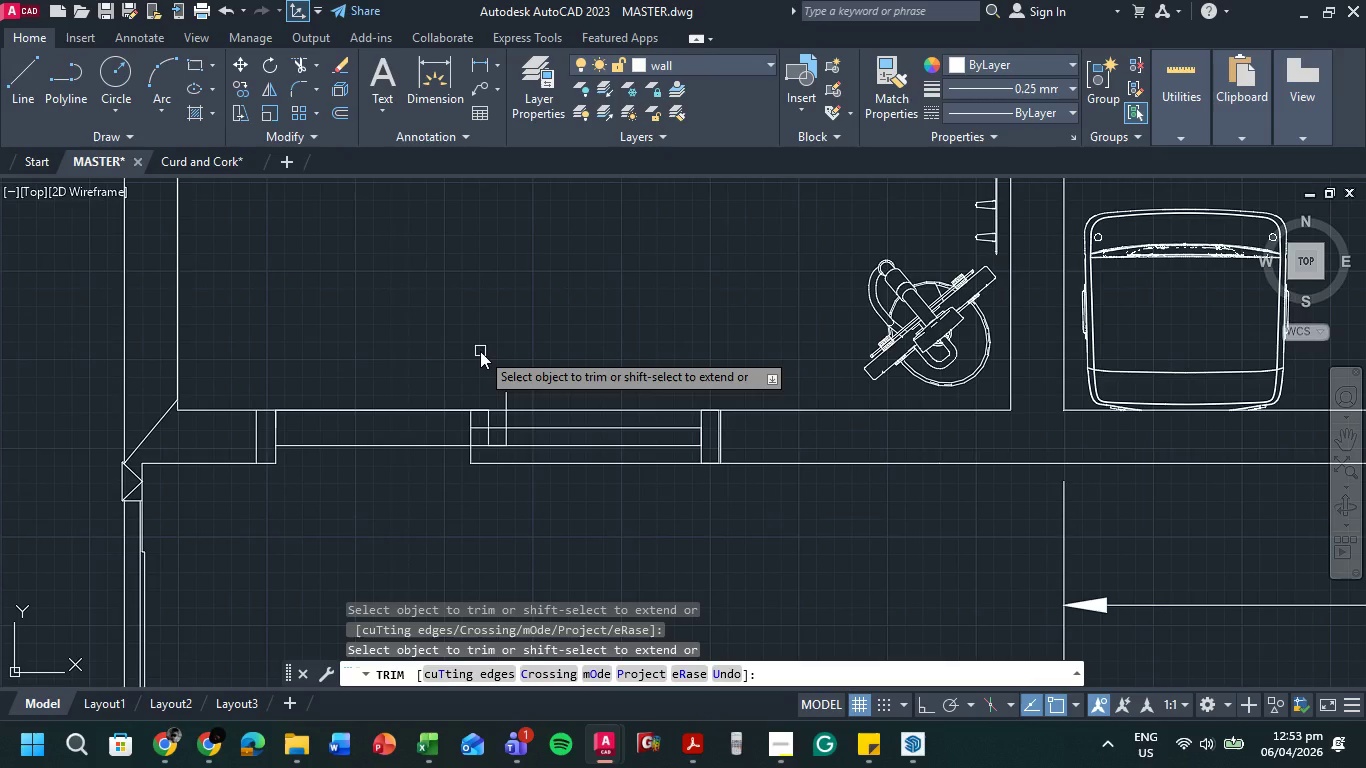 
wait(8.09)
 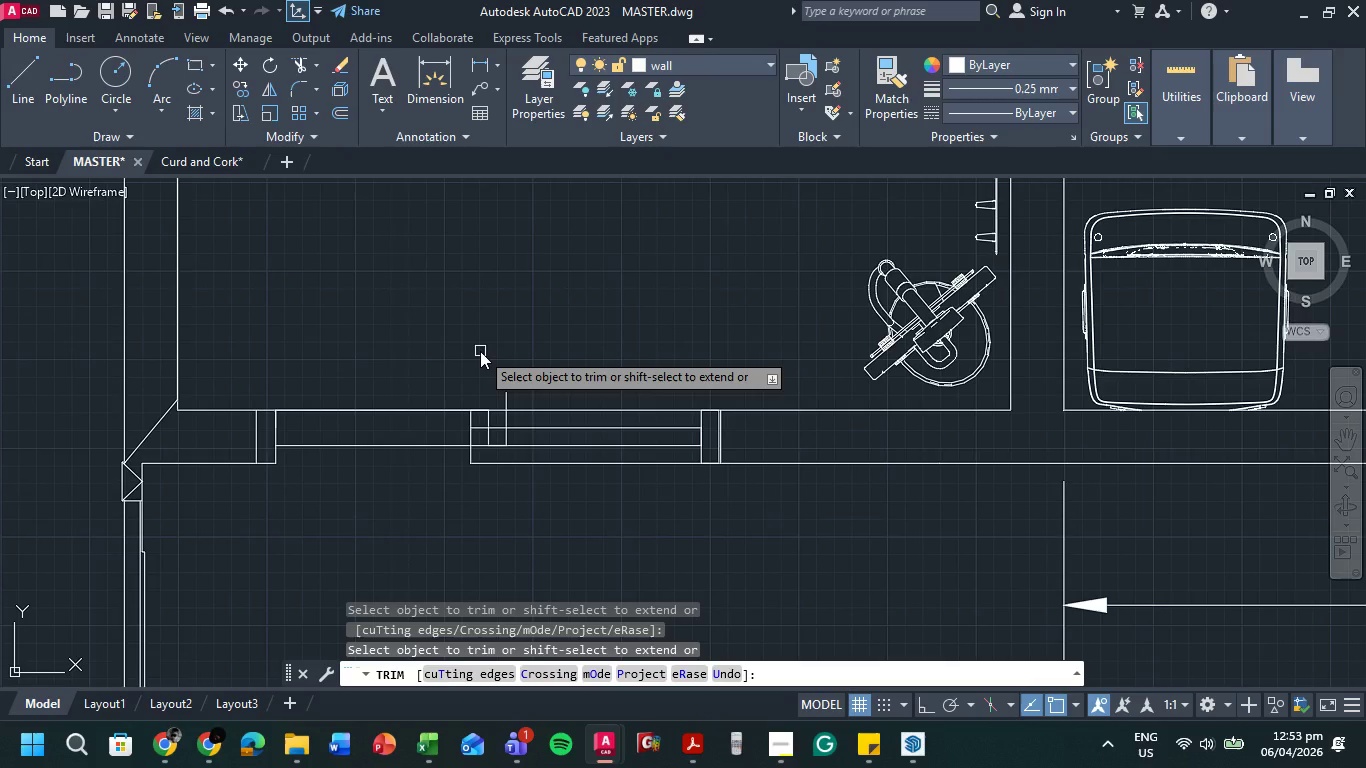 
key(Escape)
key(Escape)
type(tr )
 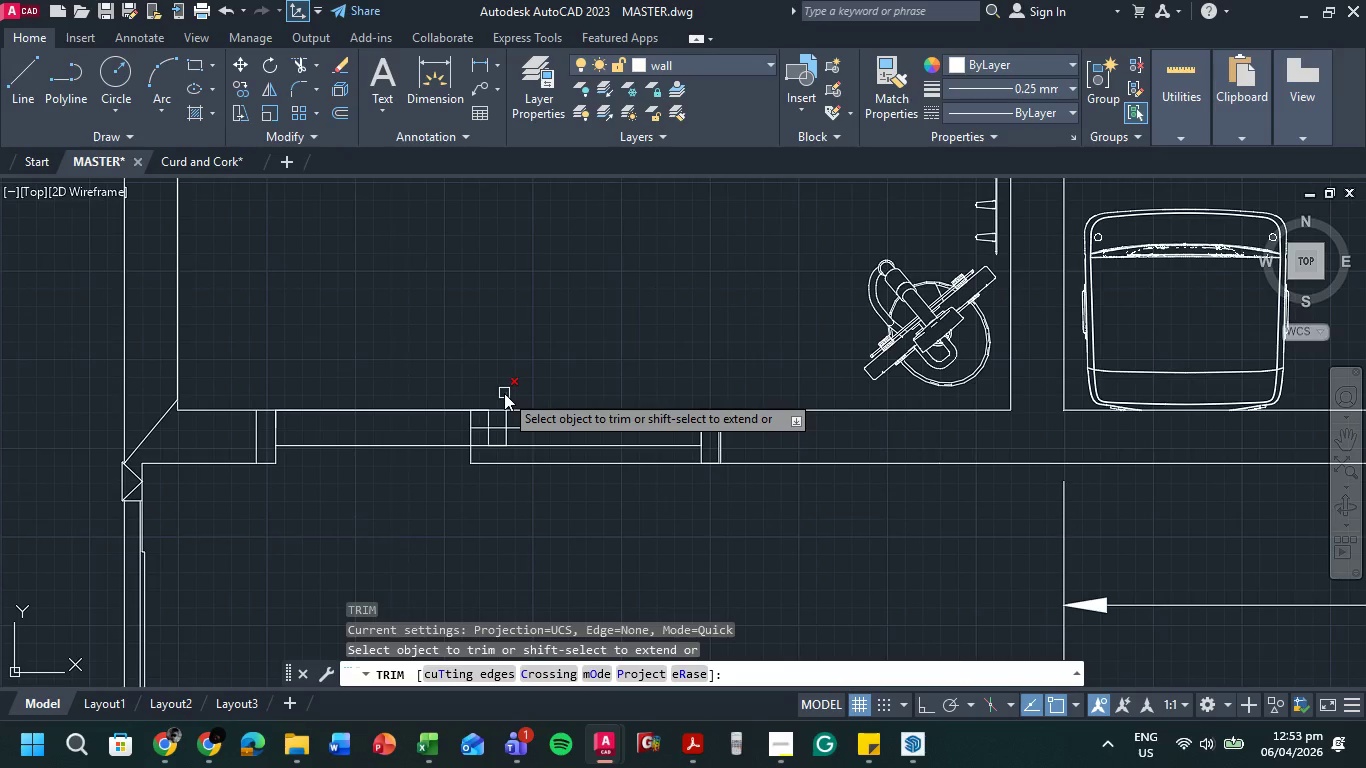 
left_click([504, 393])
 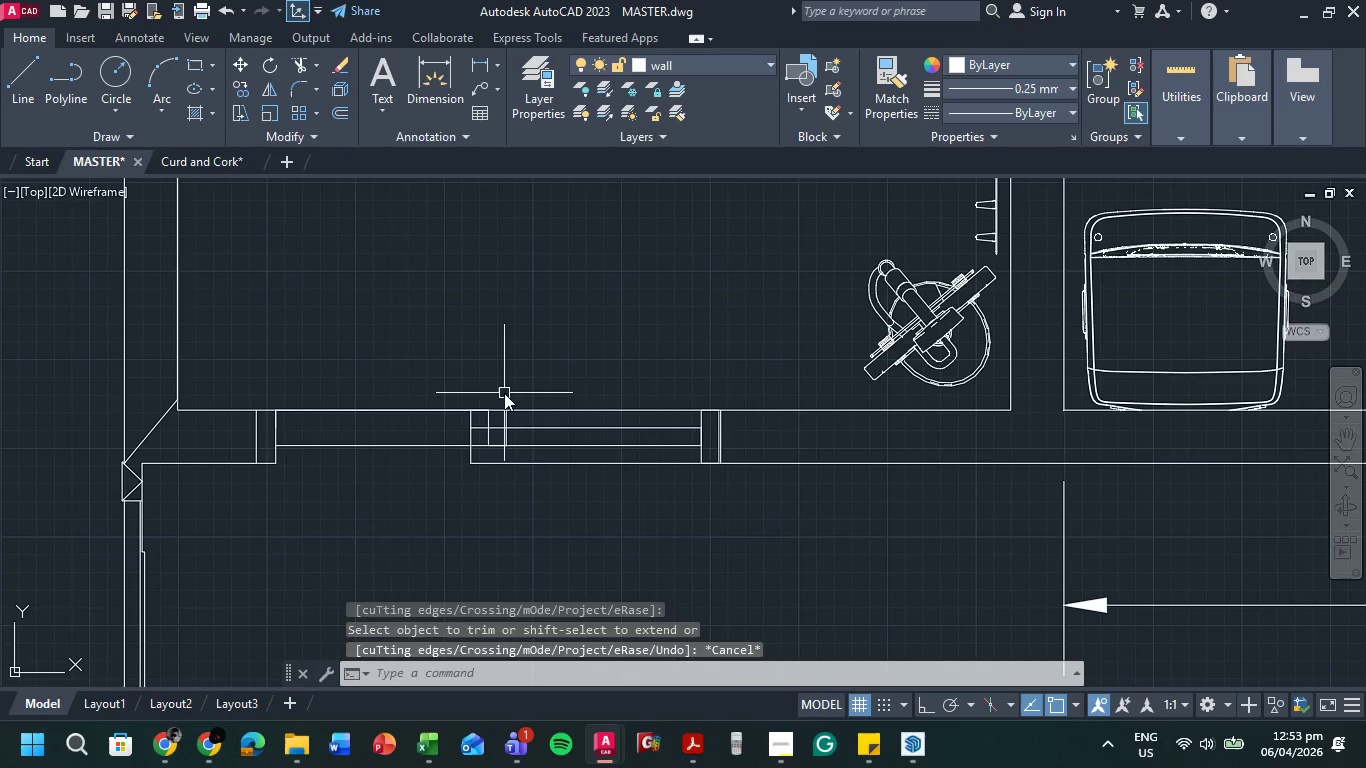 
key(Escape)
type(trv)
 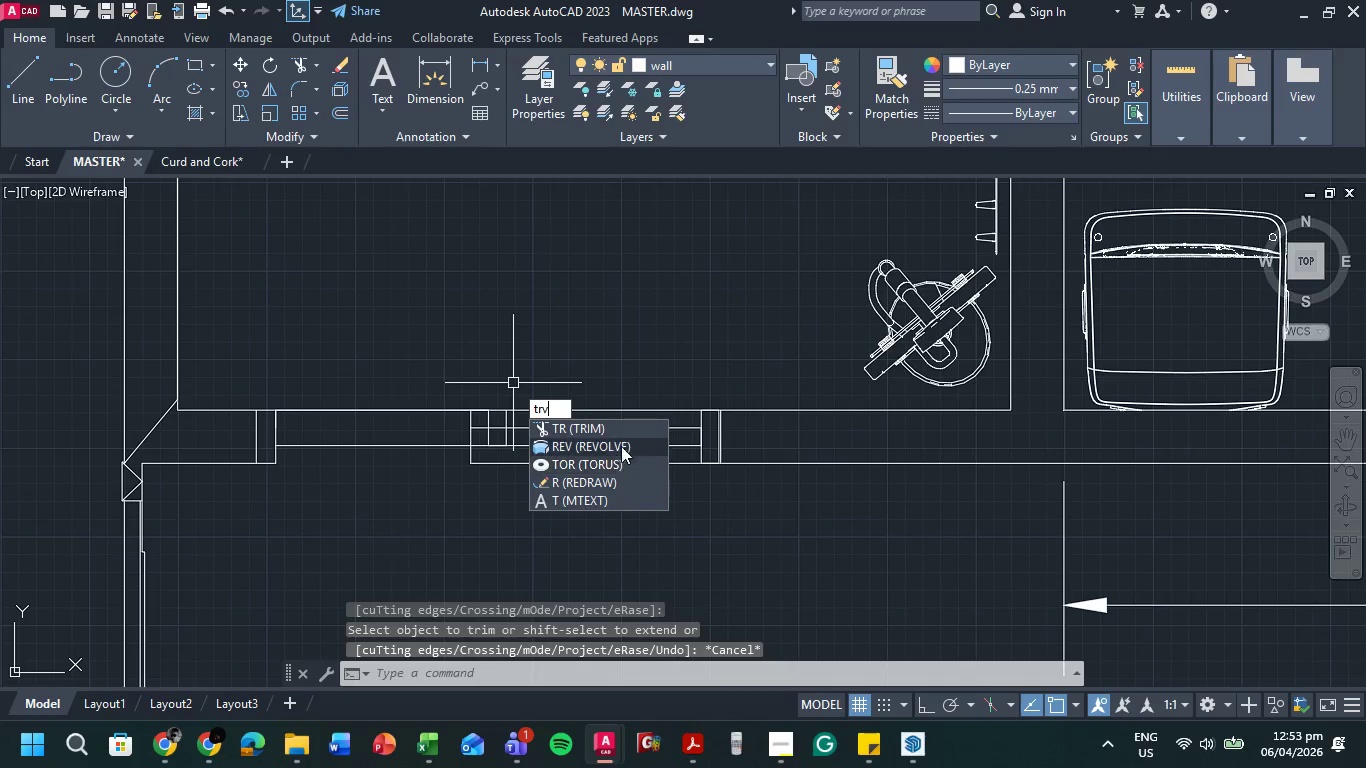 
left_click([608, 432])
 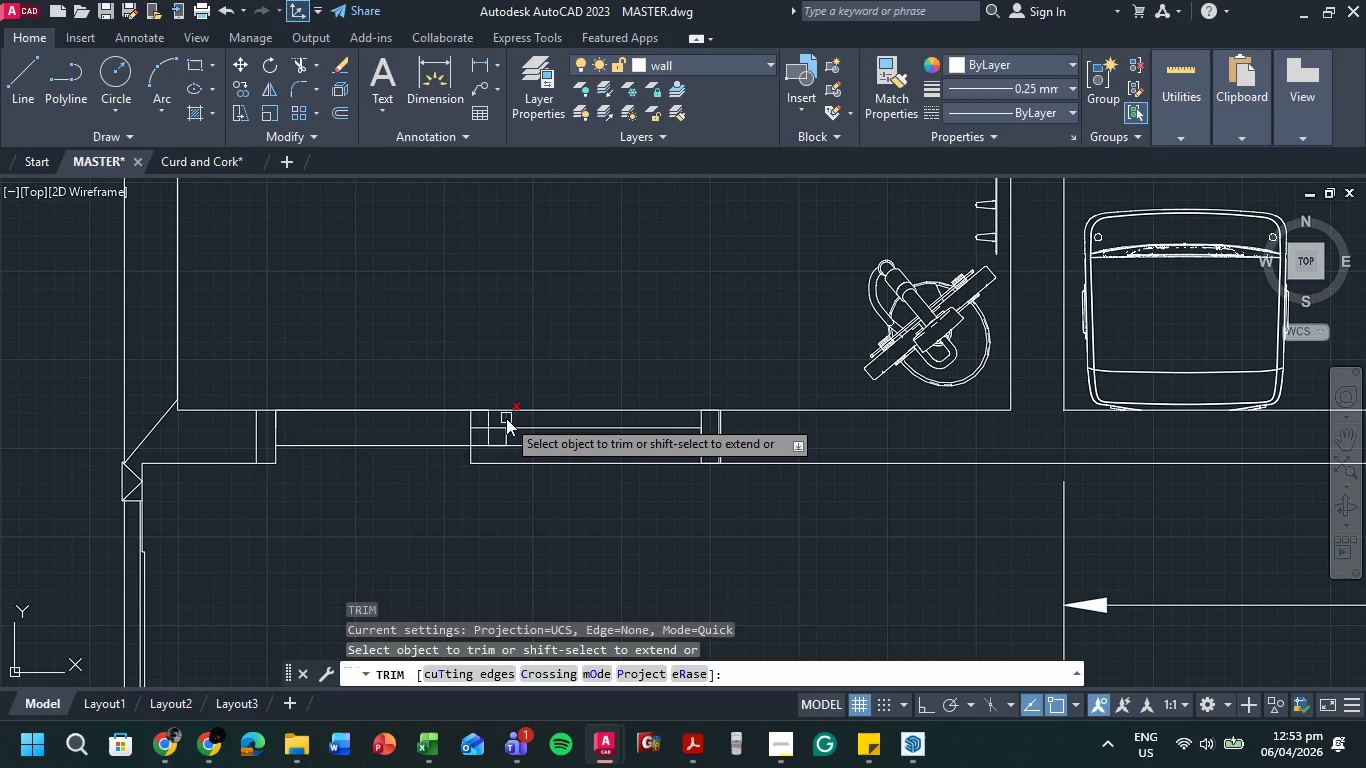 
left_click([506, 418])
 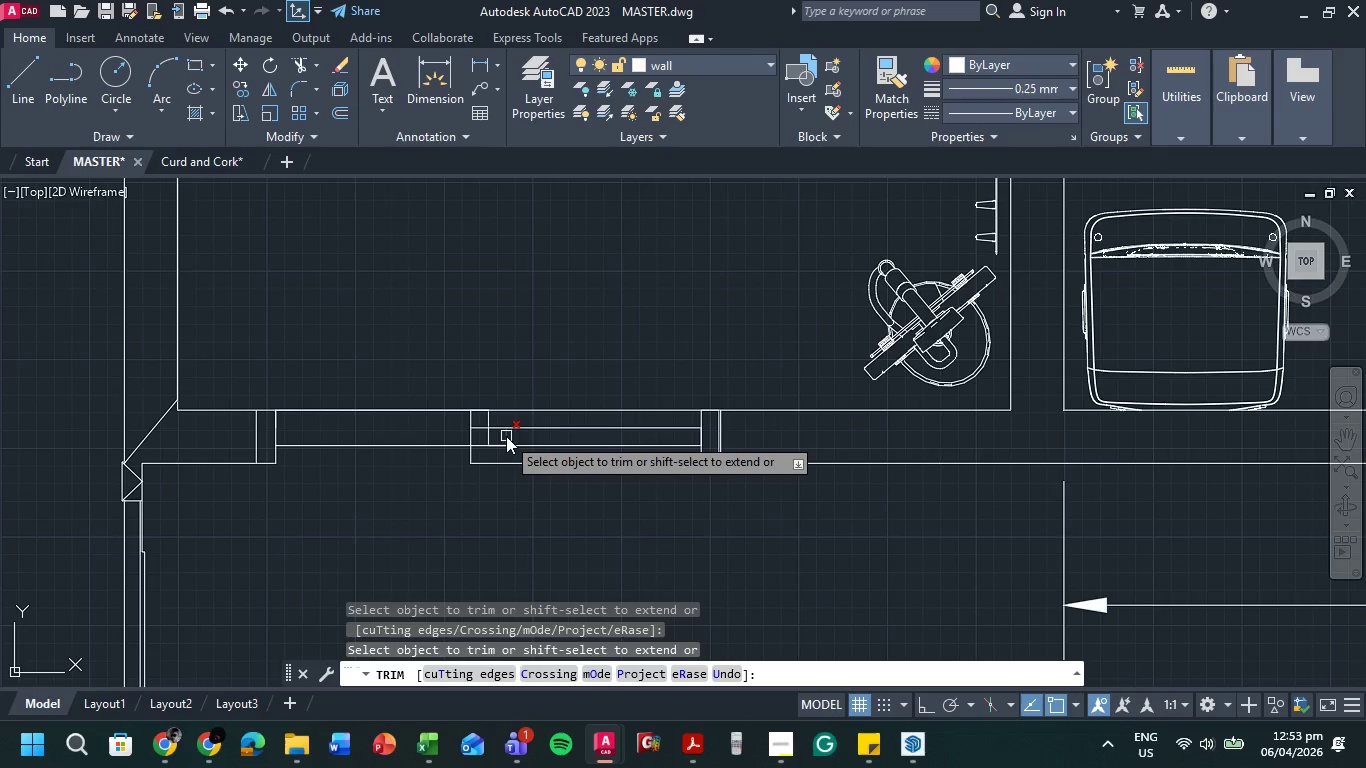 
left_click([507, 436])
 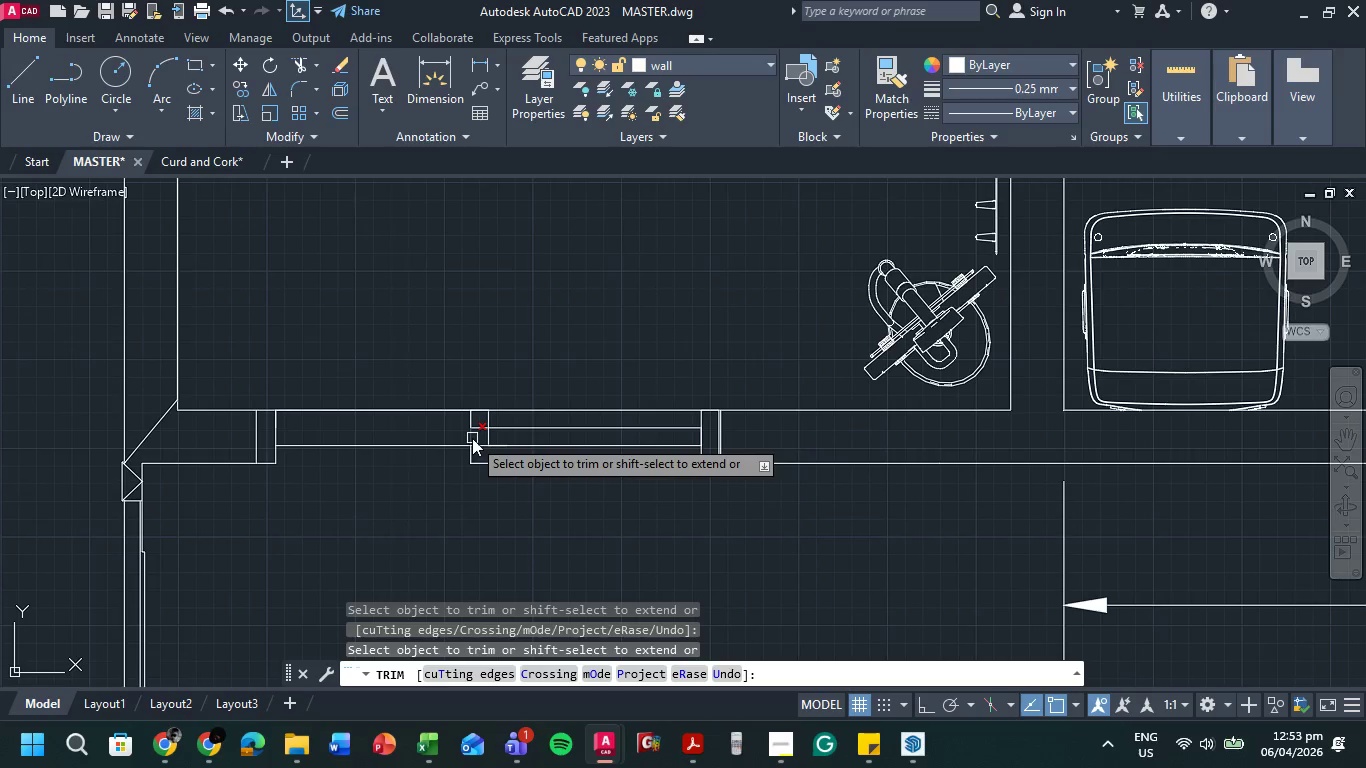 
left_click([472, 438])
 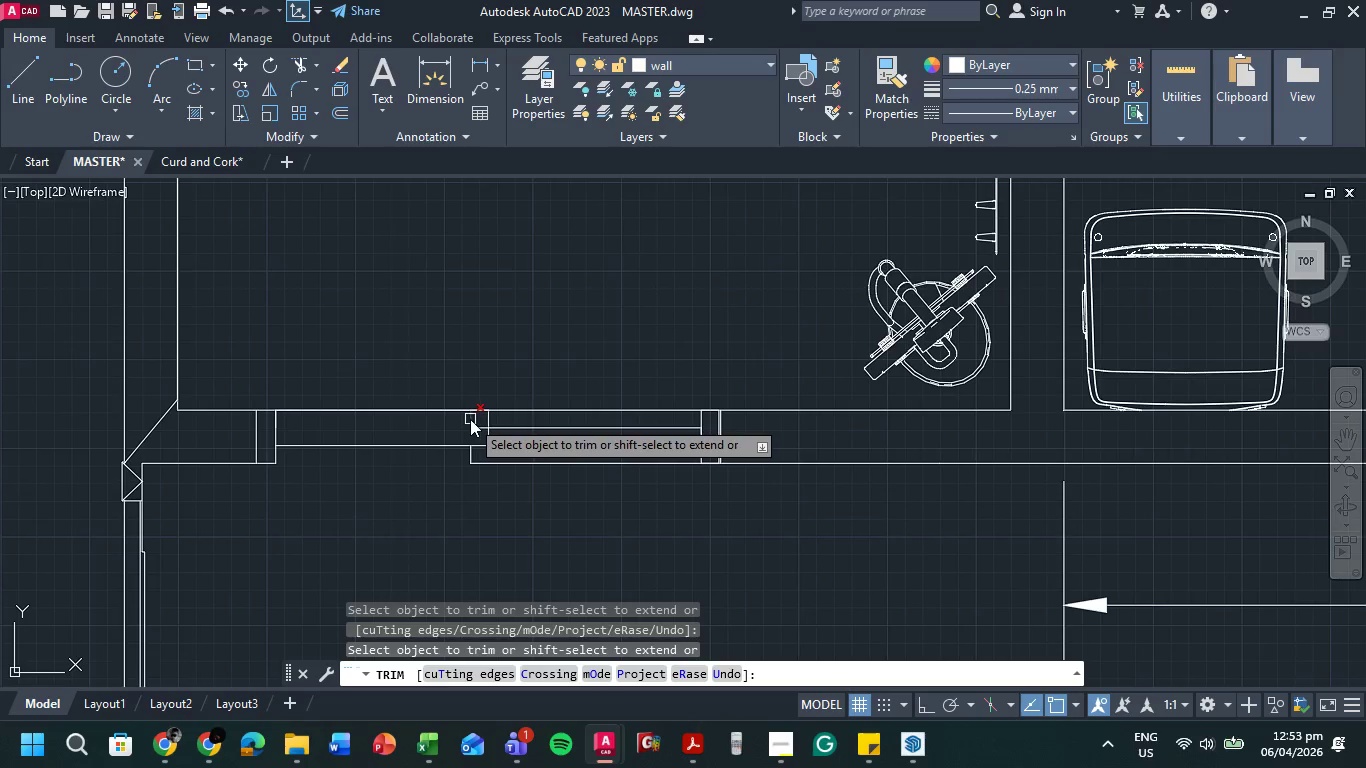 
left_click([471, 419])
 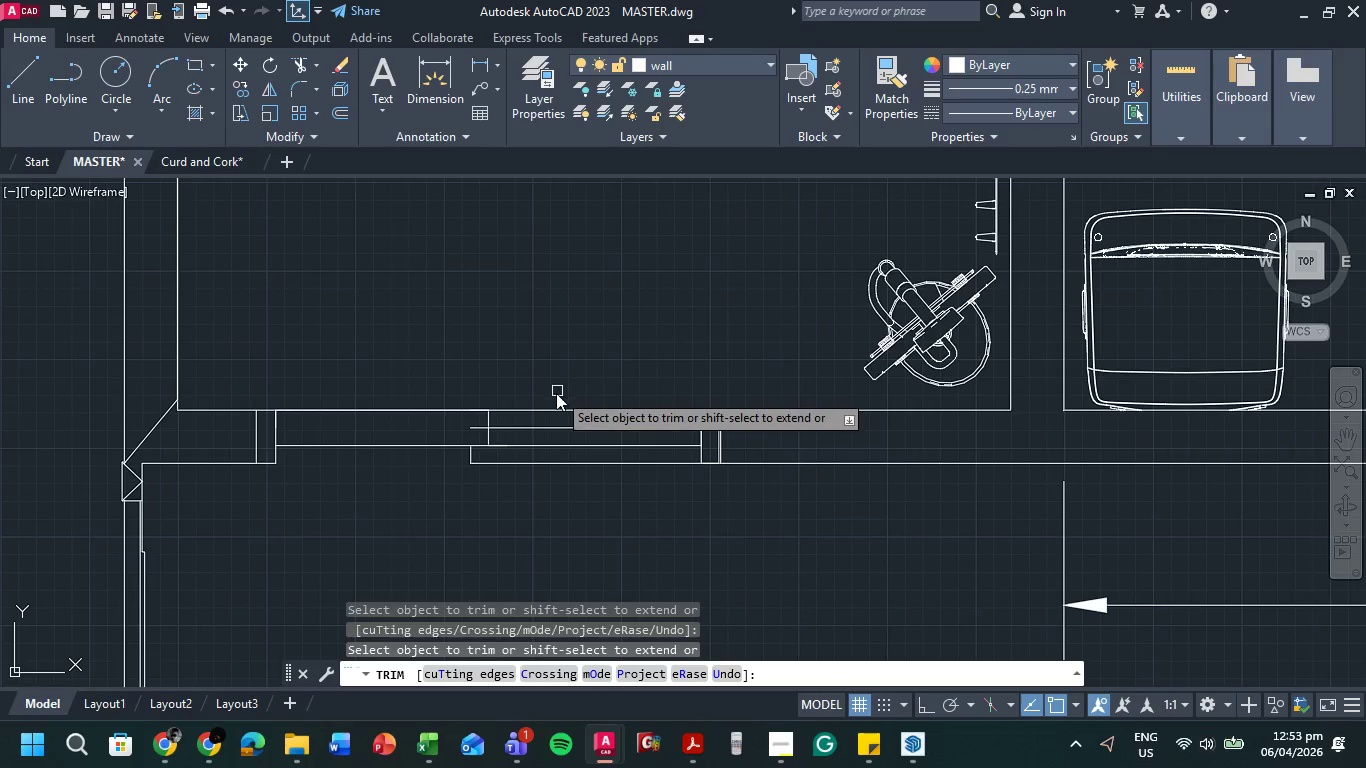 
left_click([548, 412])
 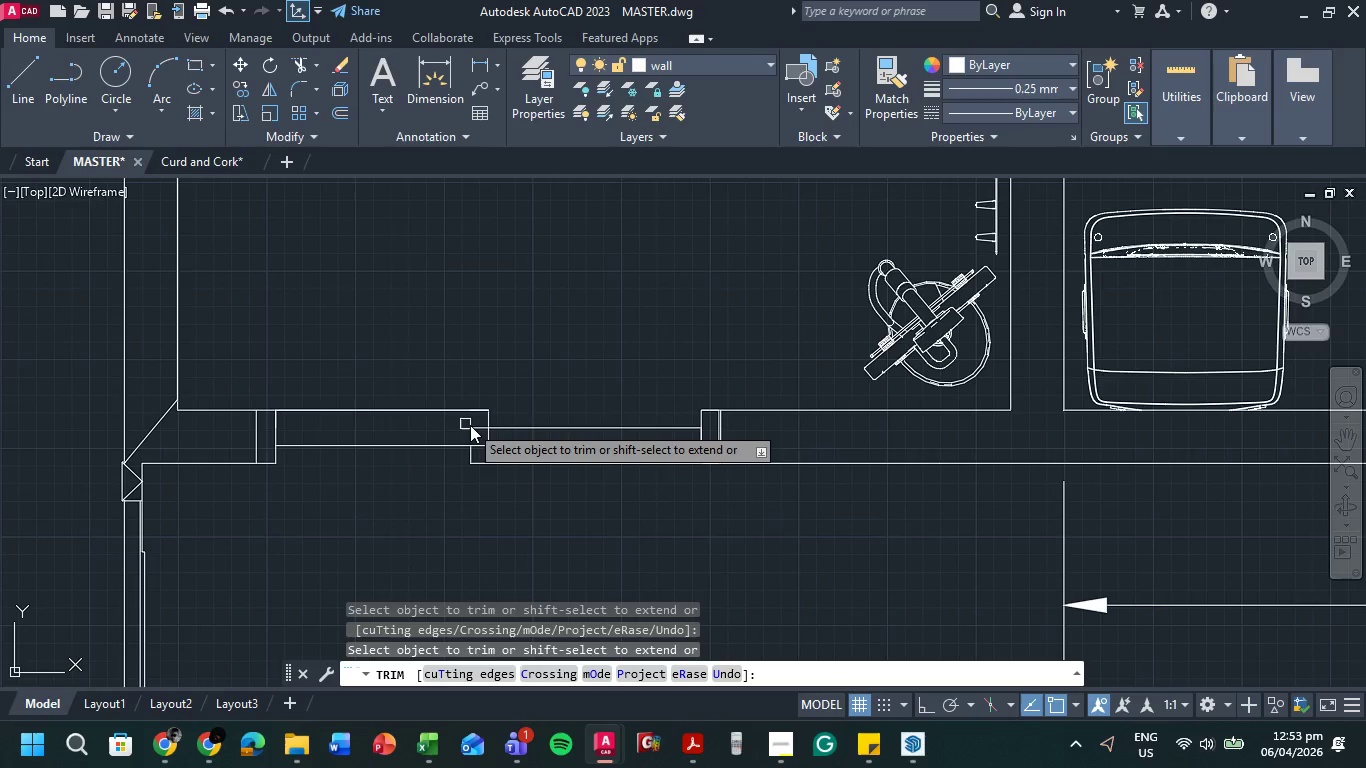 
left_click([474, 428])
 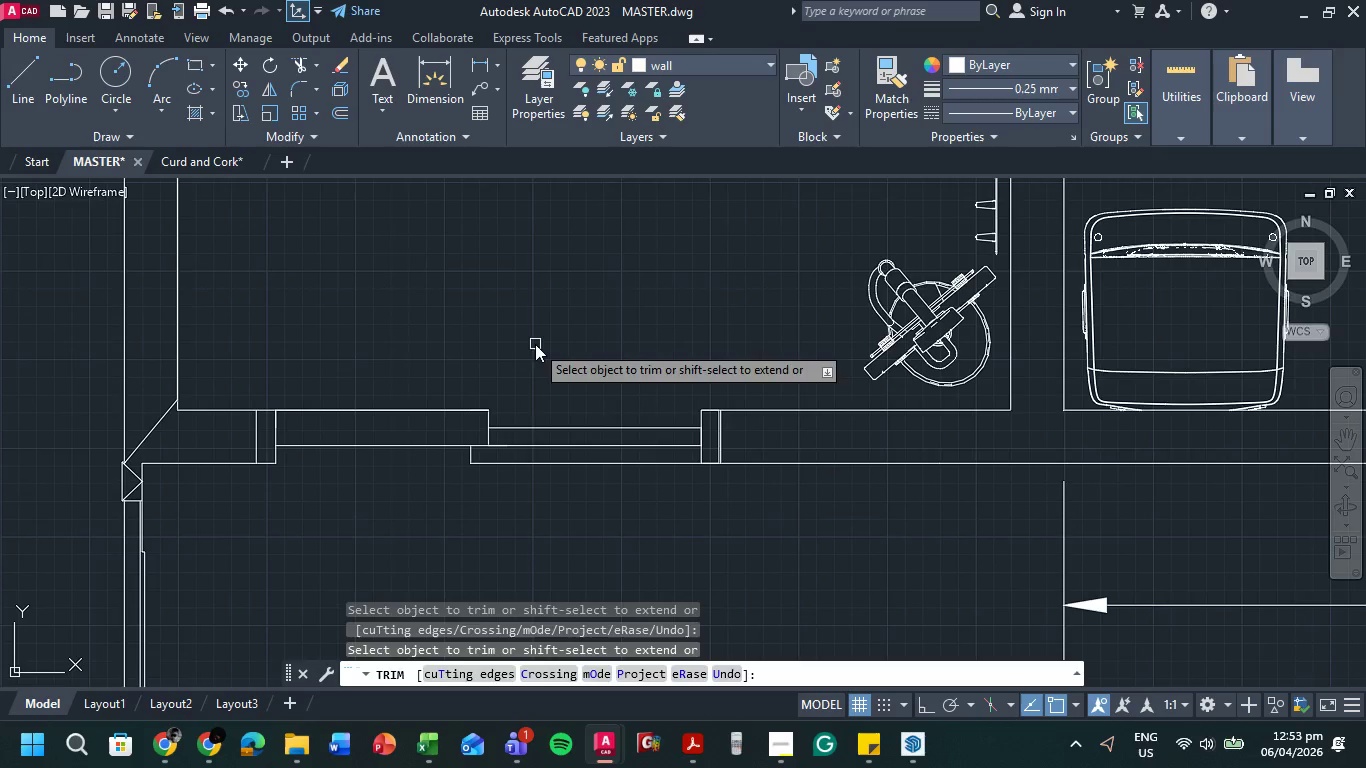 
key(Escape)
type(tr )
 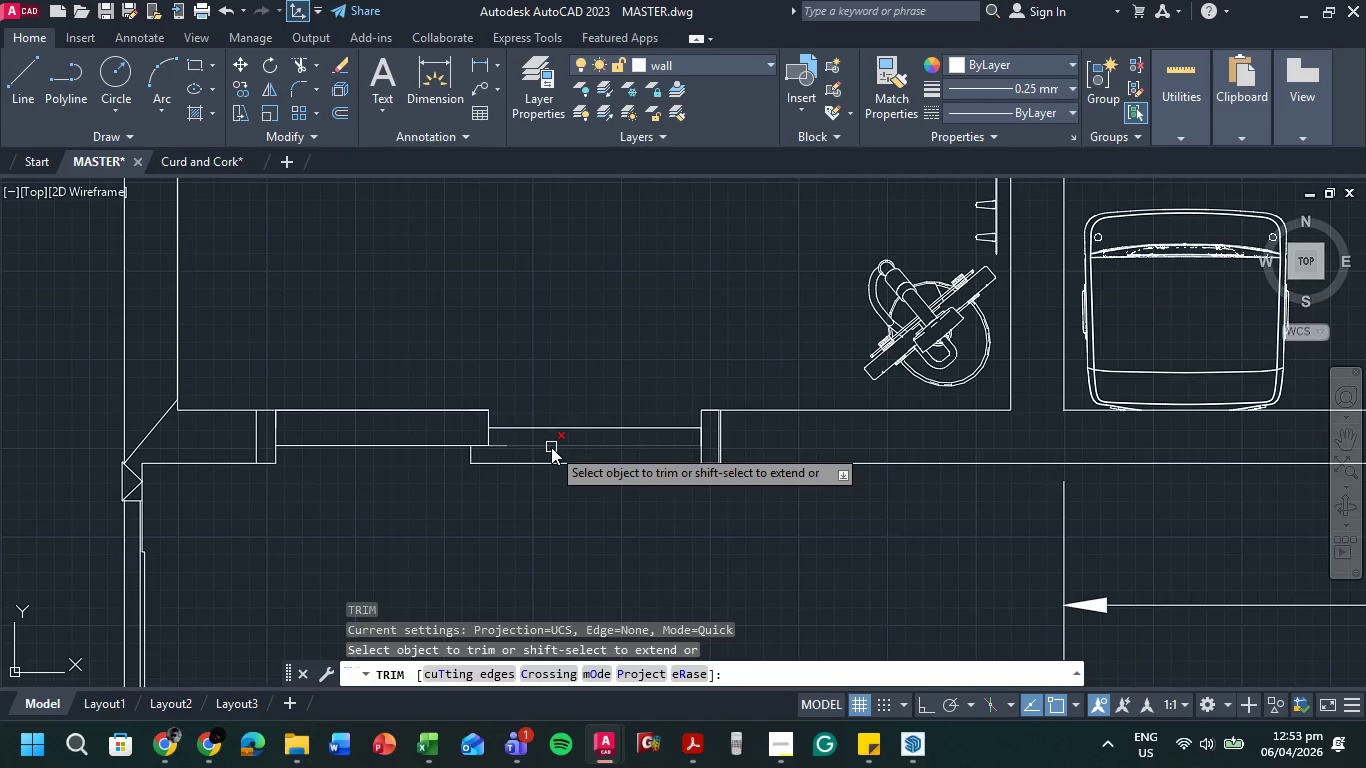 
left_click([551, 447])
 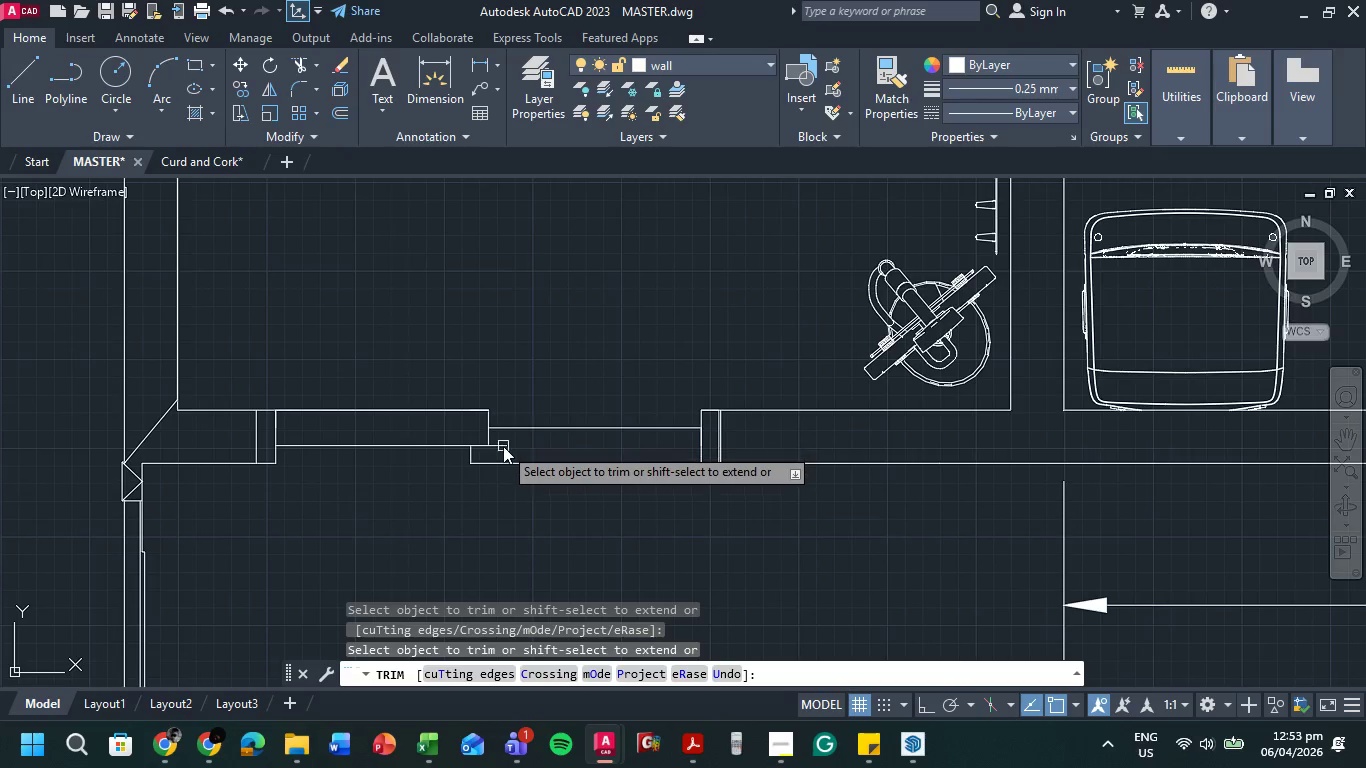 
left_click_drag(start_coordinate=[503, 445], to_coordinate=[487, 434])
 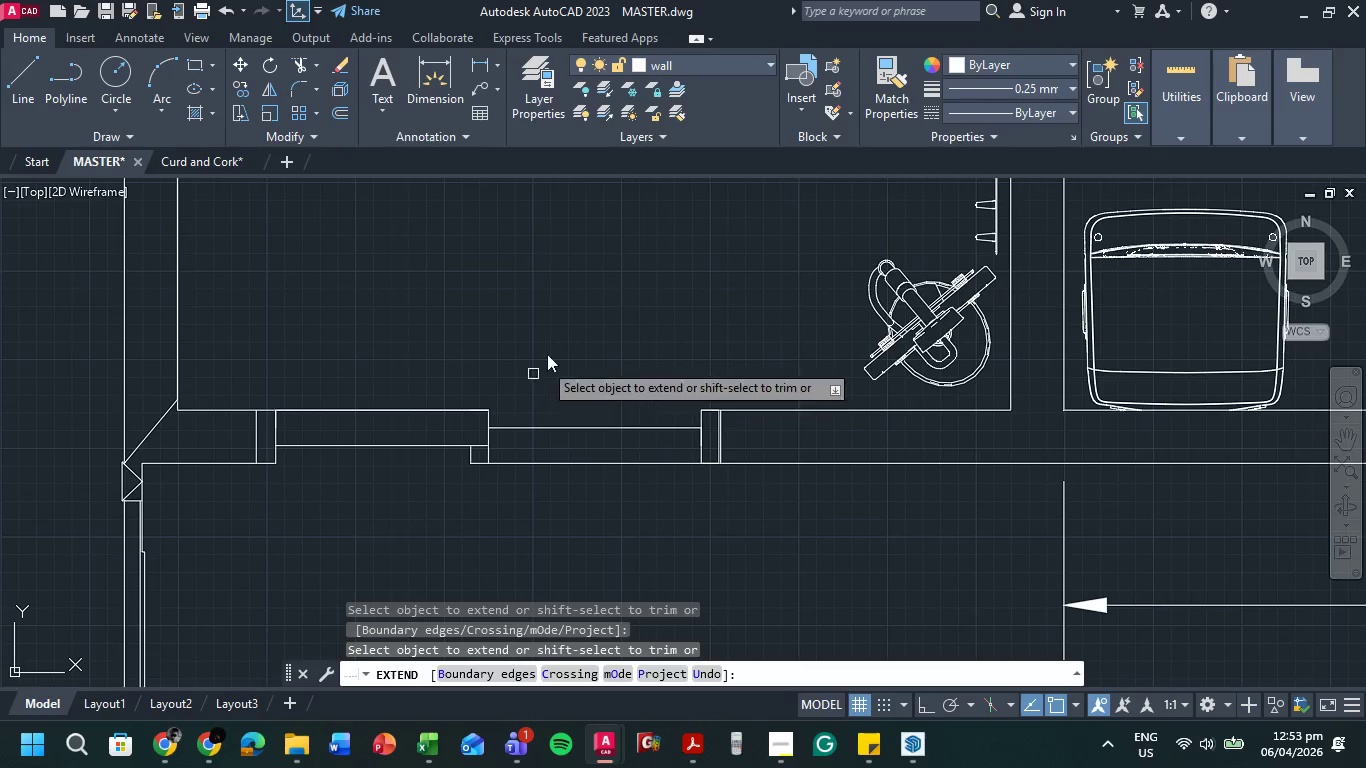 
key(Escape)
type(ex )
 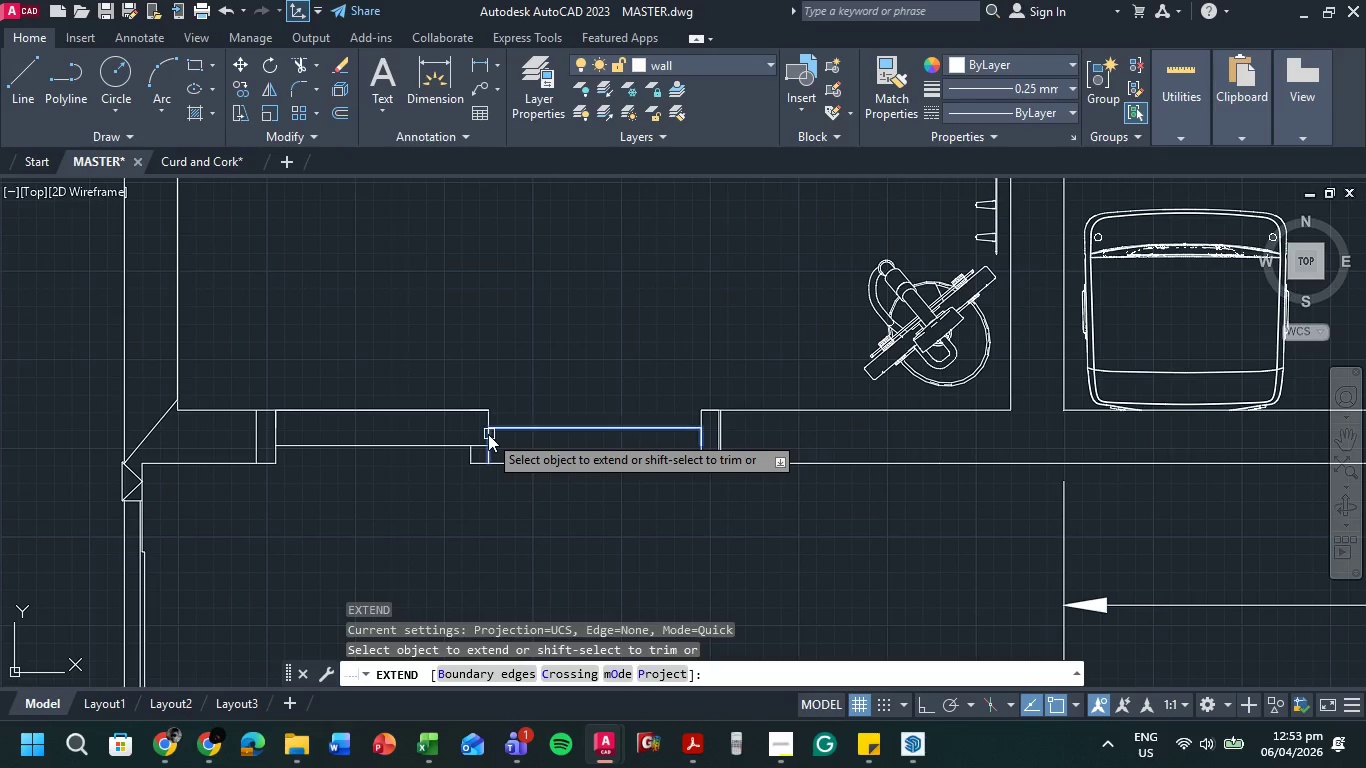 
left_click([487, 434])
 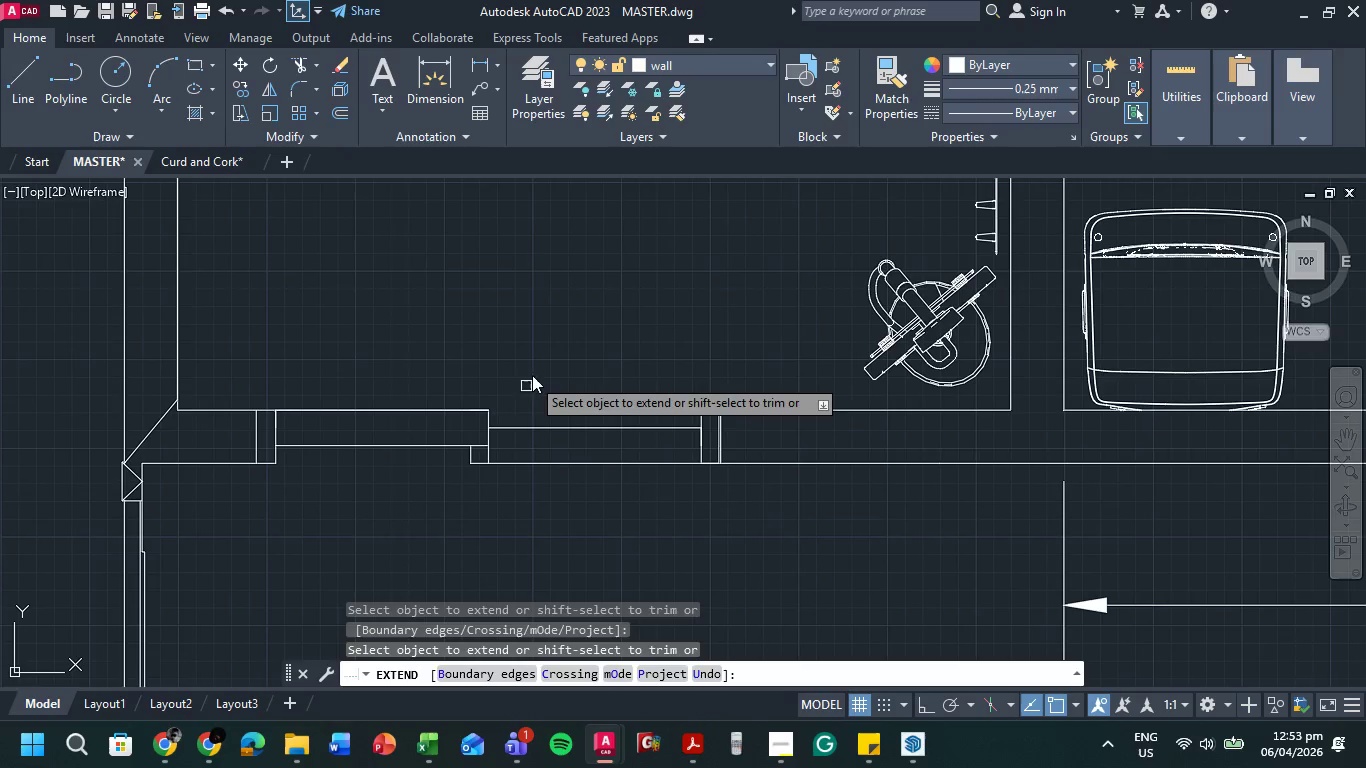 
key(Escape)
type(tr )
 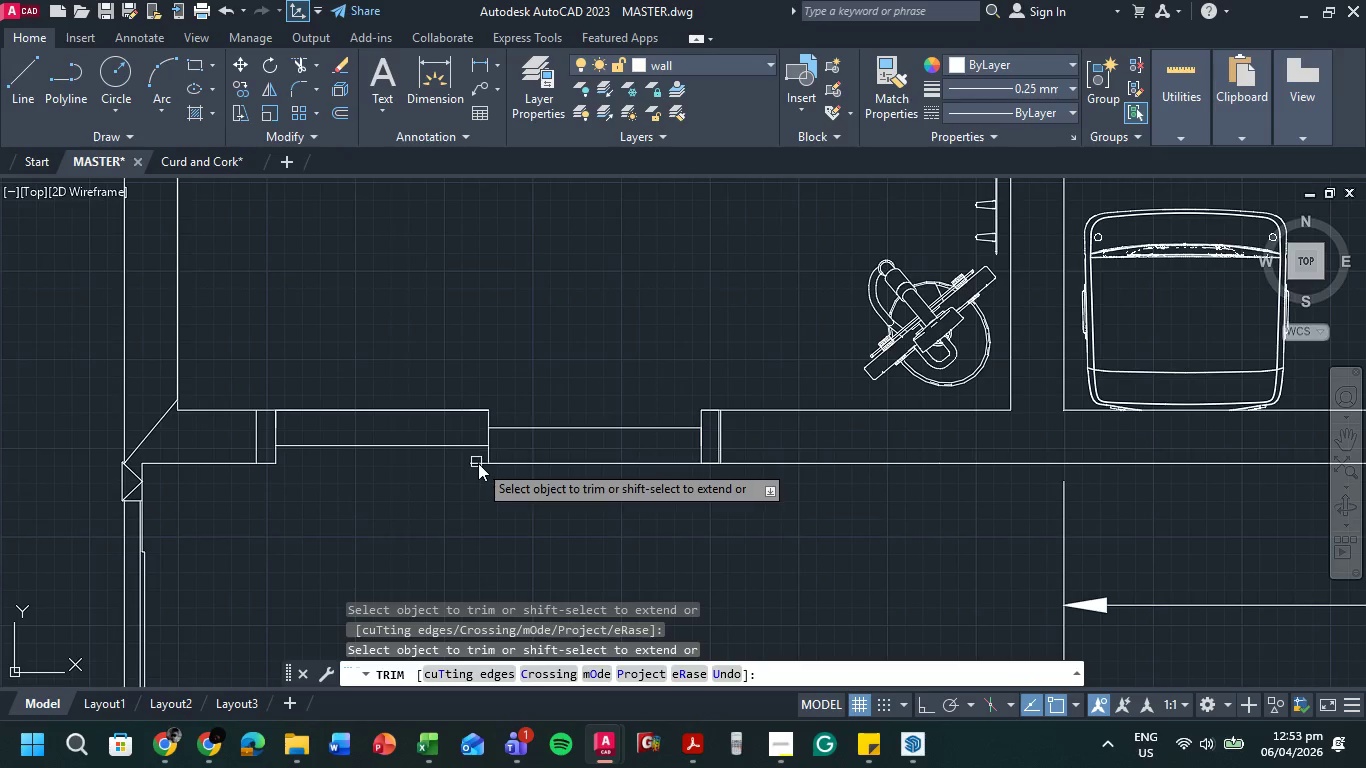 
double_click([479, 464])
 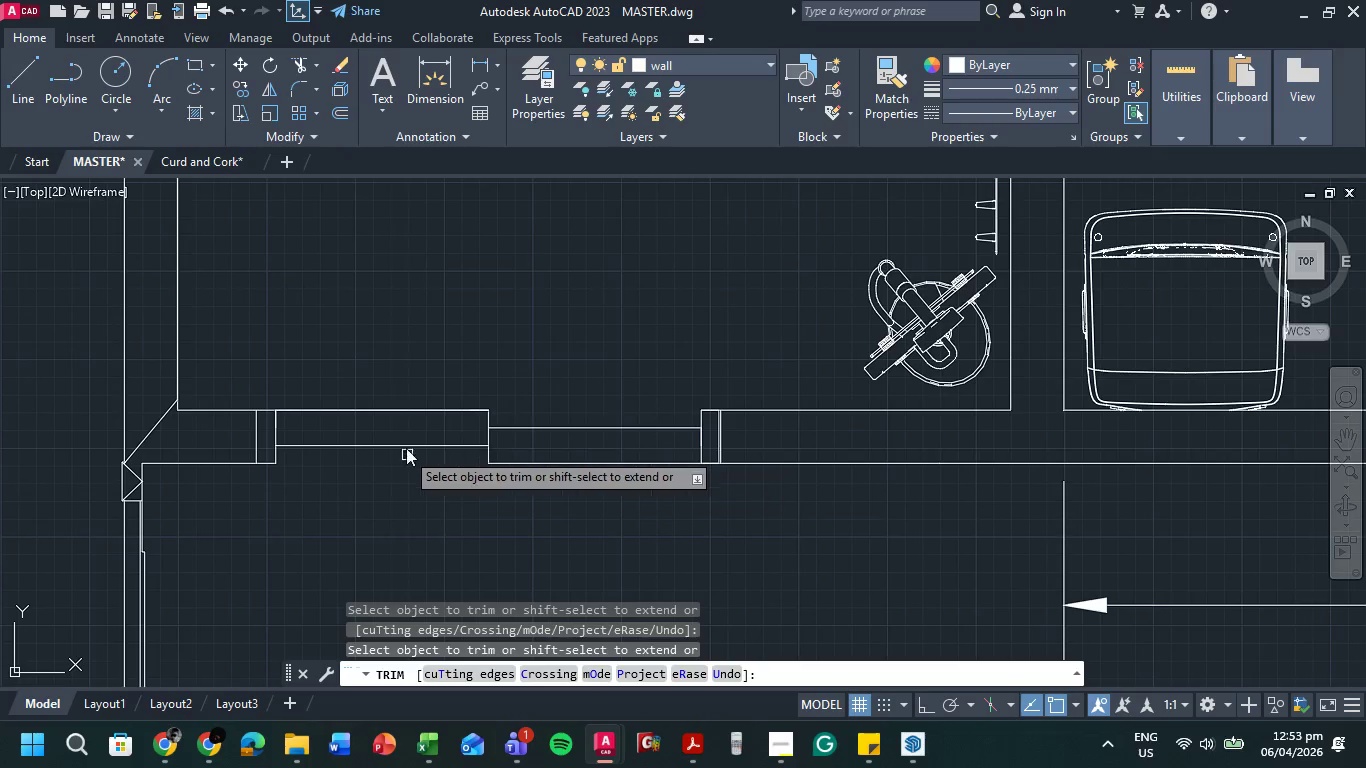 
key(Escape)
 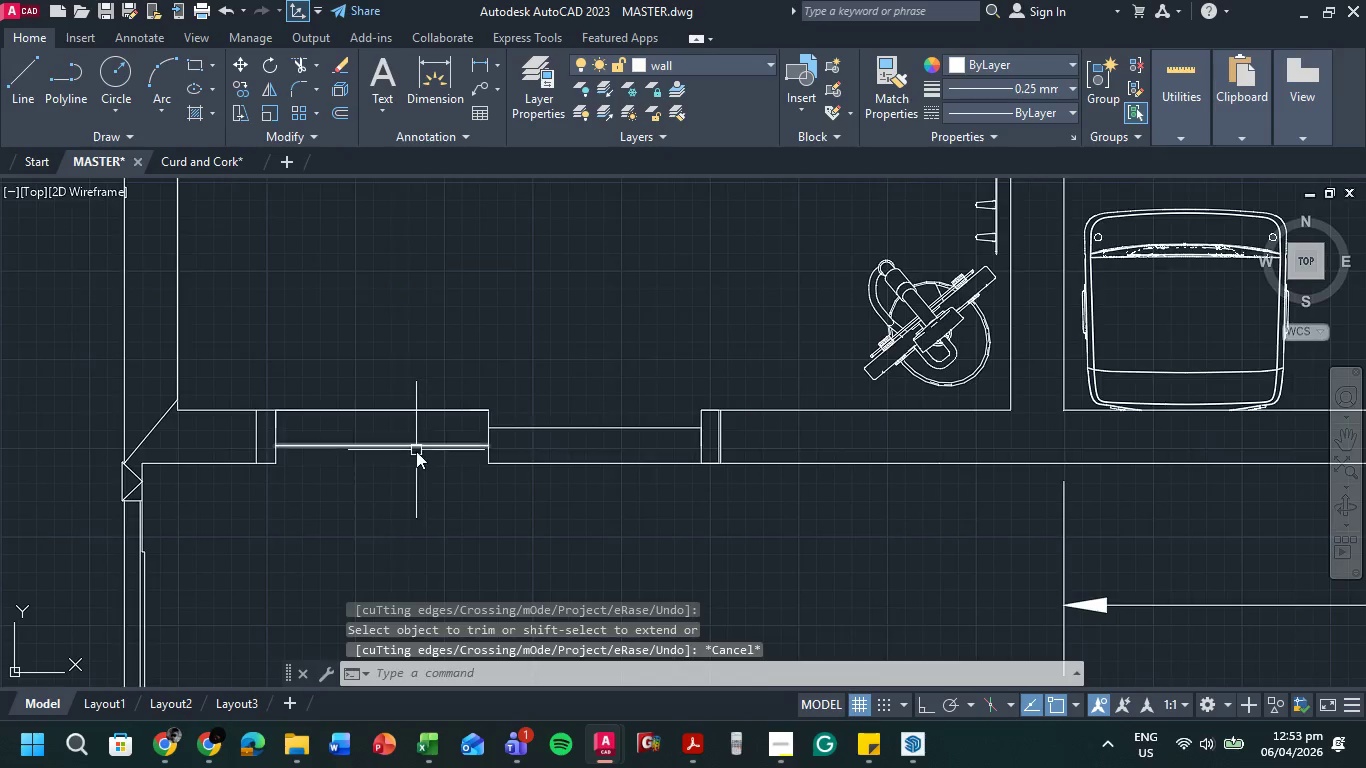 
scroll: coordinate [424, 460], scroll_direction: down, amount: 3.0
 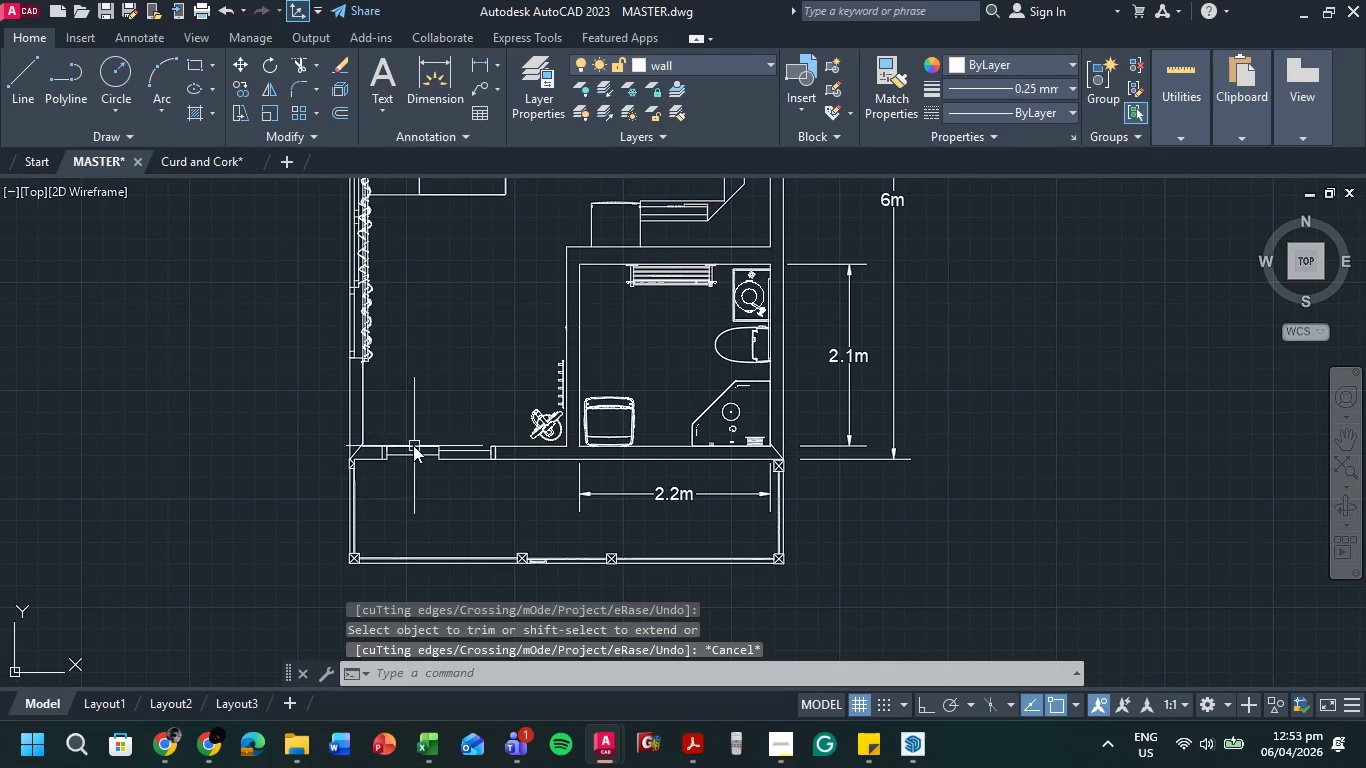 
scroll: coordinate [413, 445], scroll_direction: up, amount: 3.0
 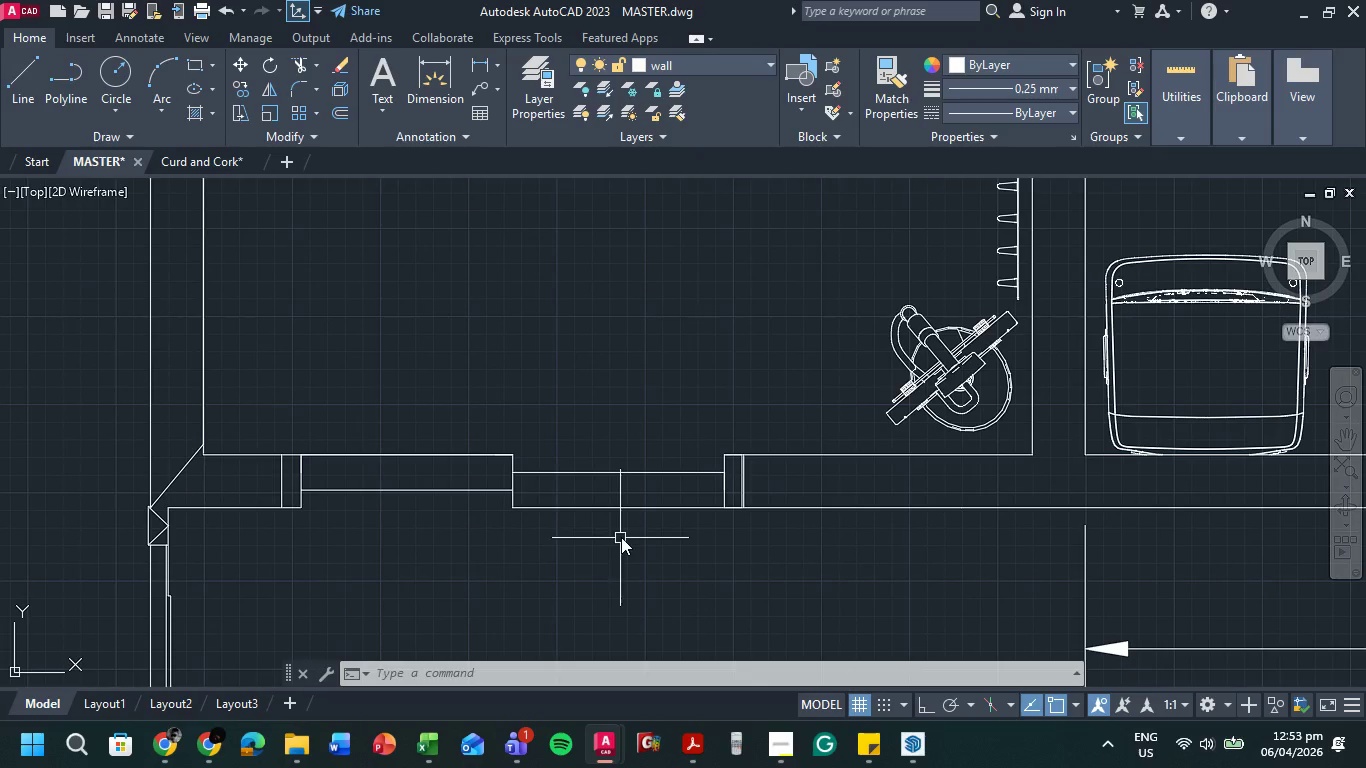 
wait(6.43)
 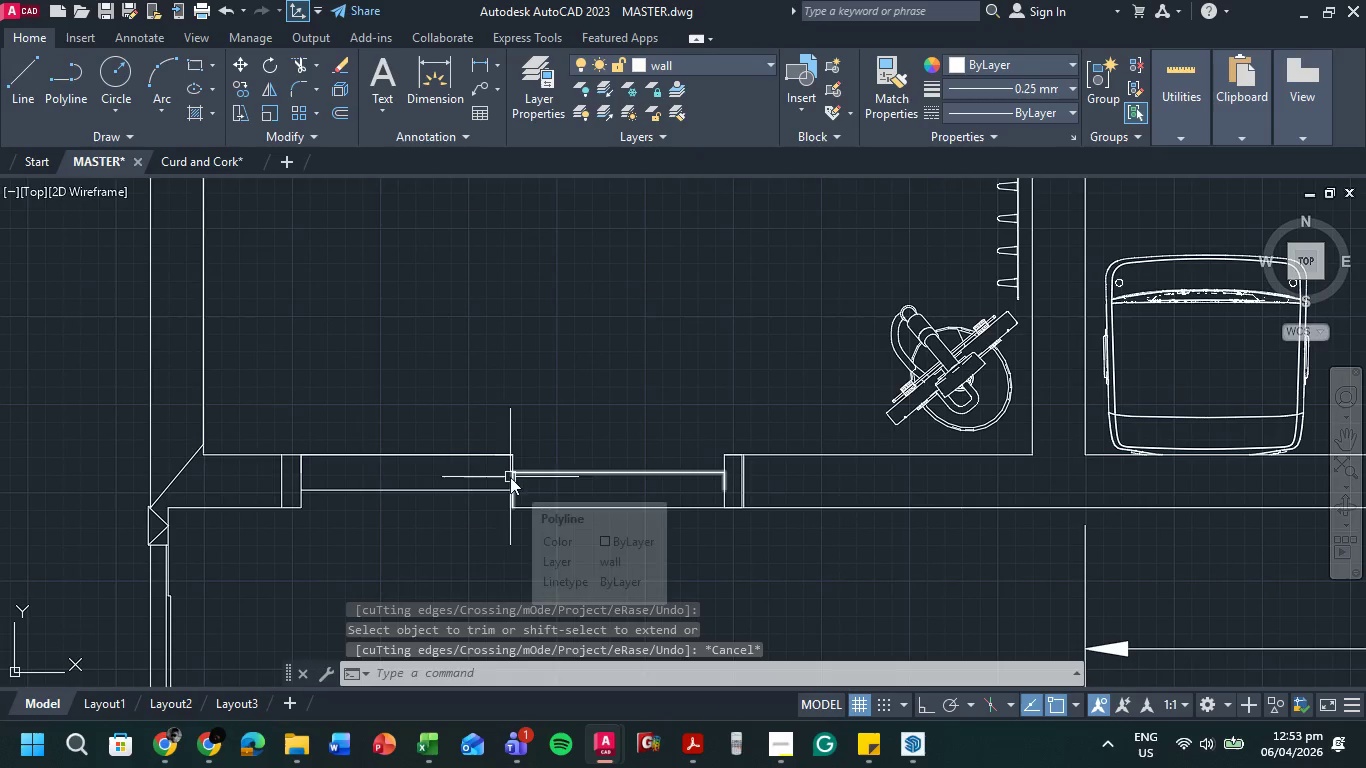 
scroll: coordinate [484, 476], scroll_direction: up, amount: 1.0
 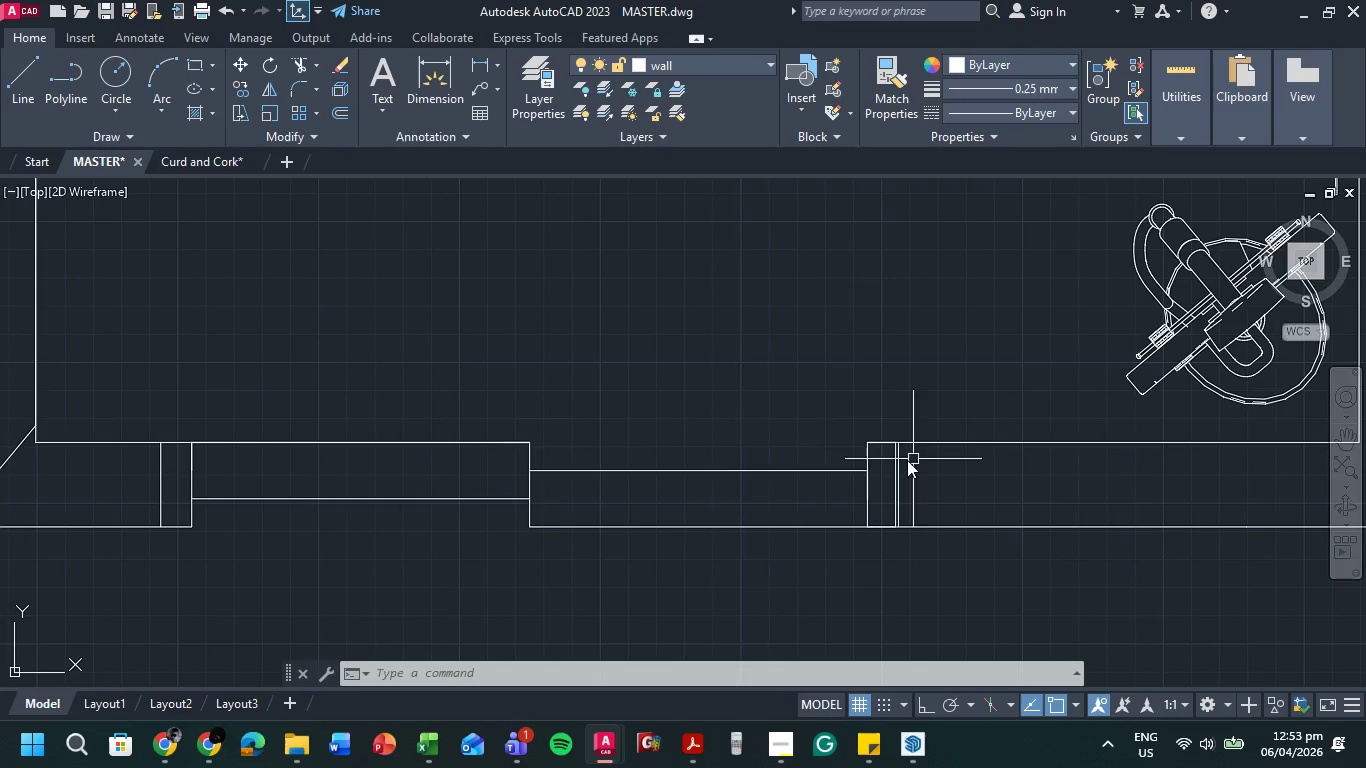 
left_click([901, 462])
 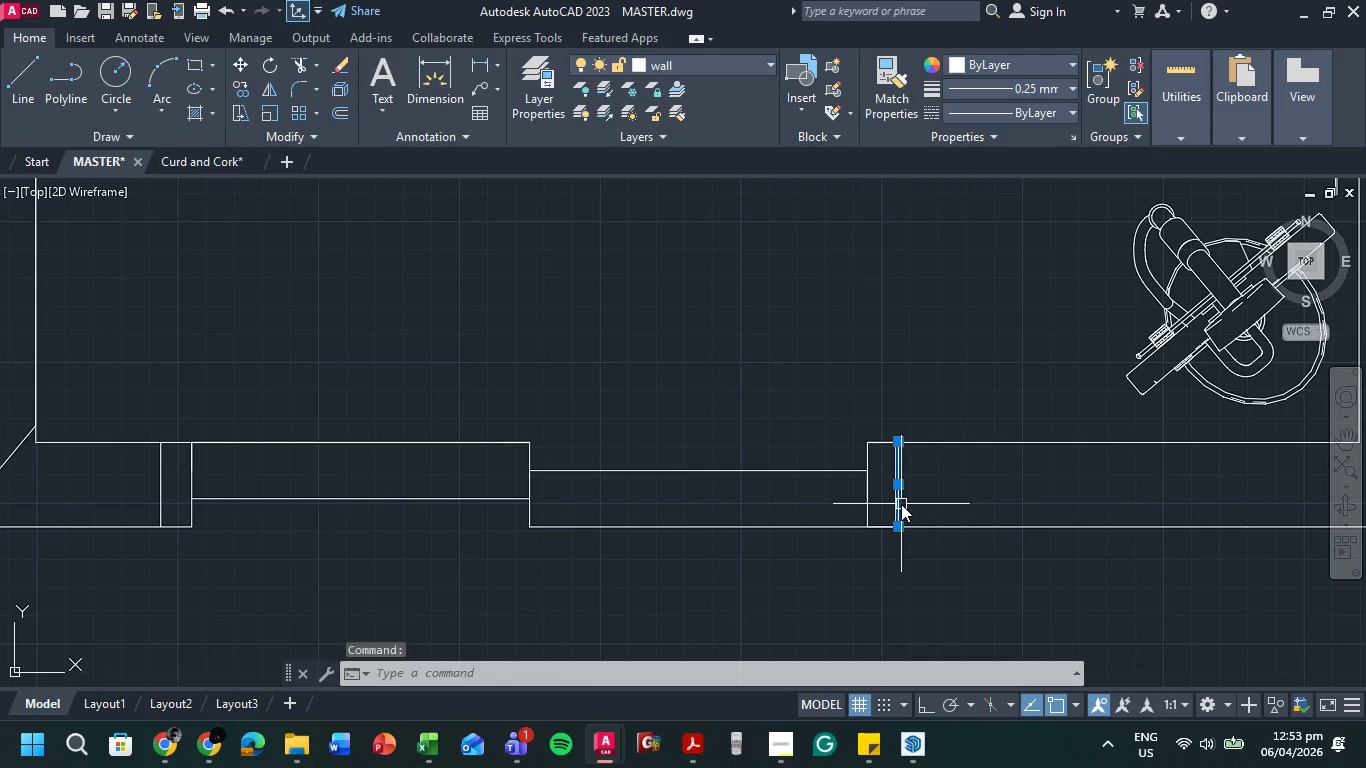 
key(Delete)
 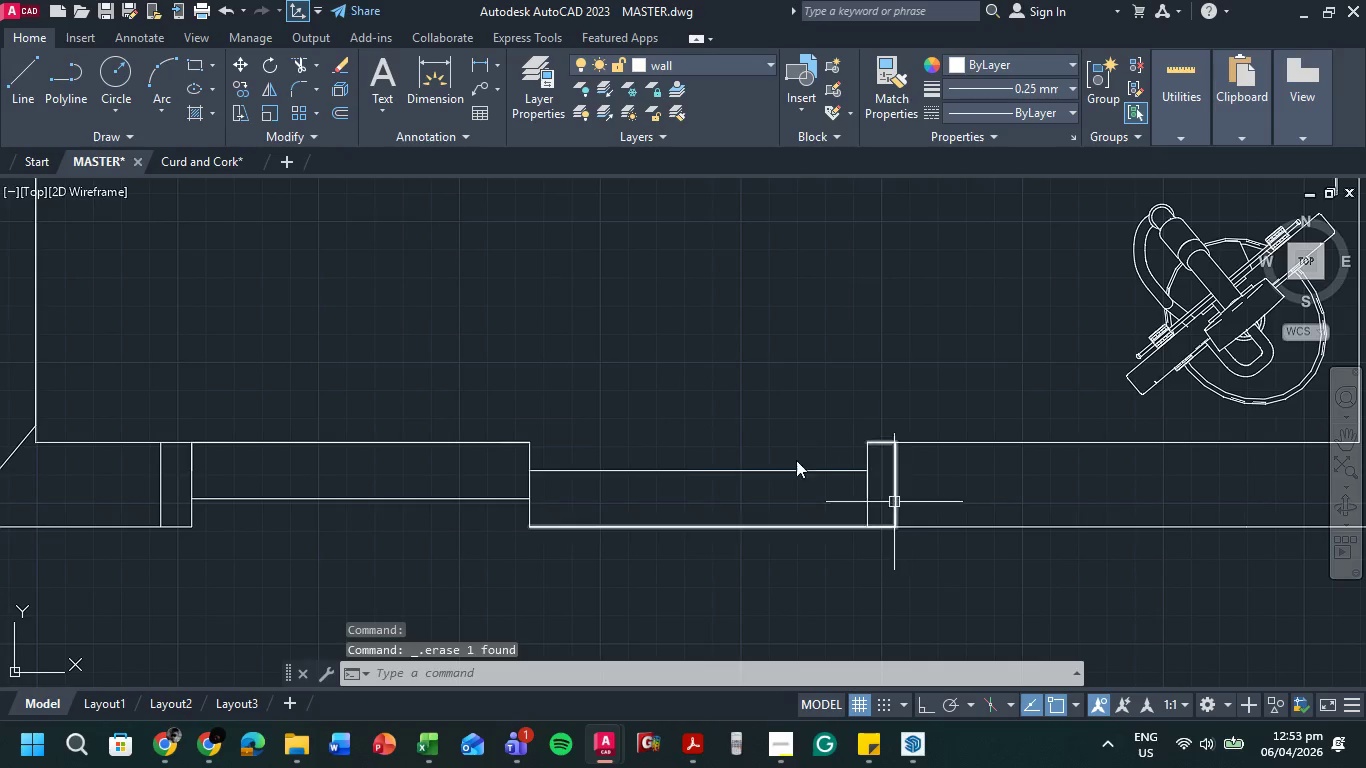 
scroll: coordinate [638, 430], scroll_direction: down, amount: 3.0
 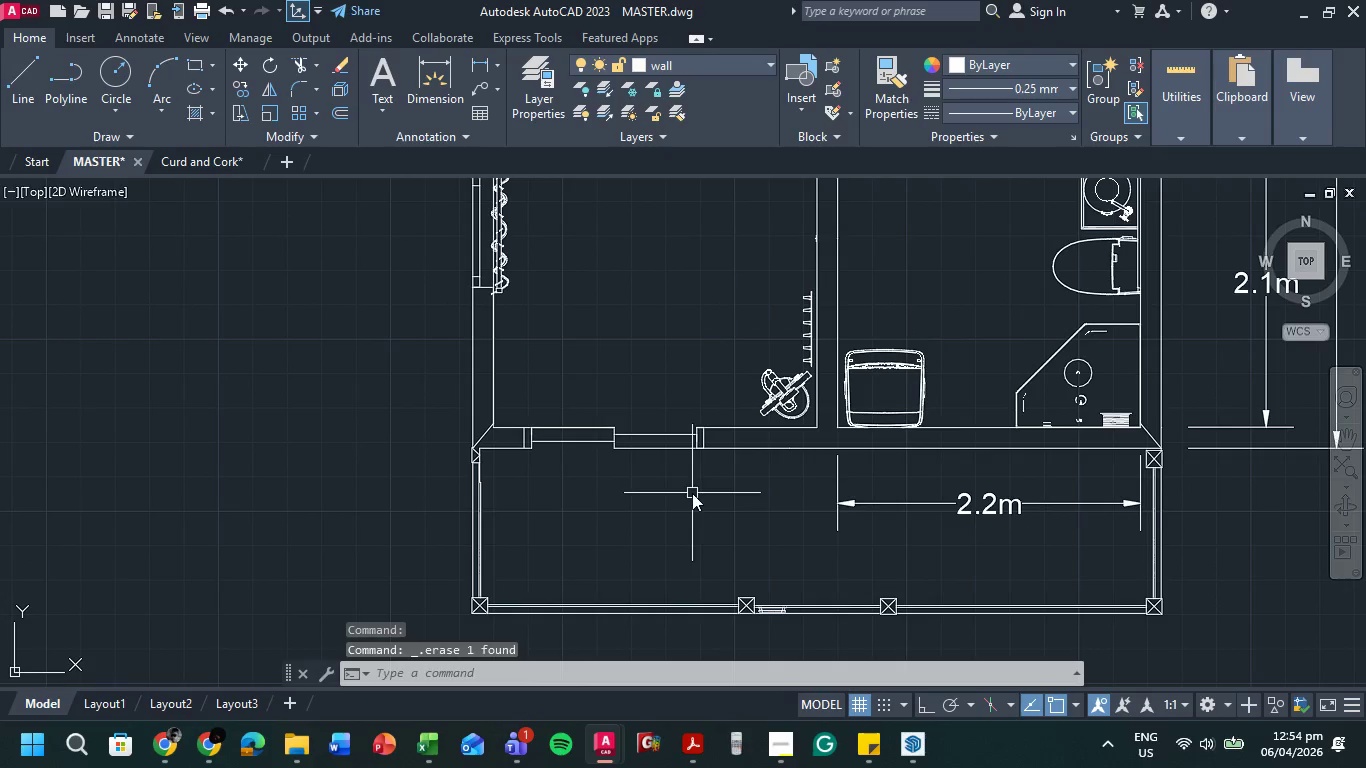 
scroll: coordinate [650, 535], scroll_direction: up, amount: 4.0
 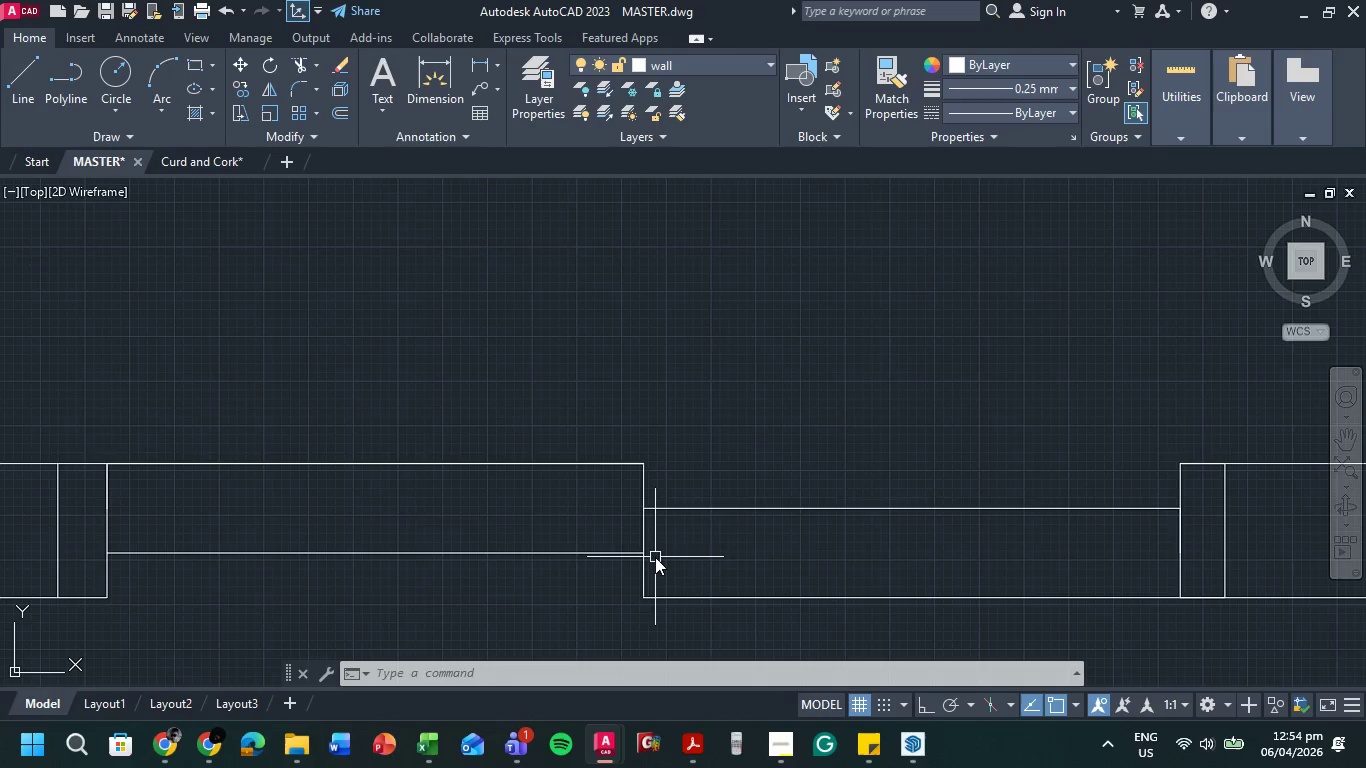 
key(L)
 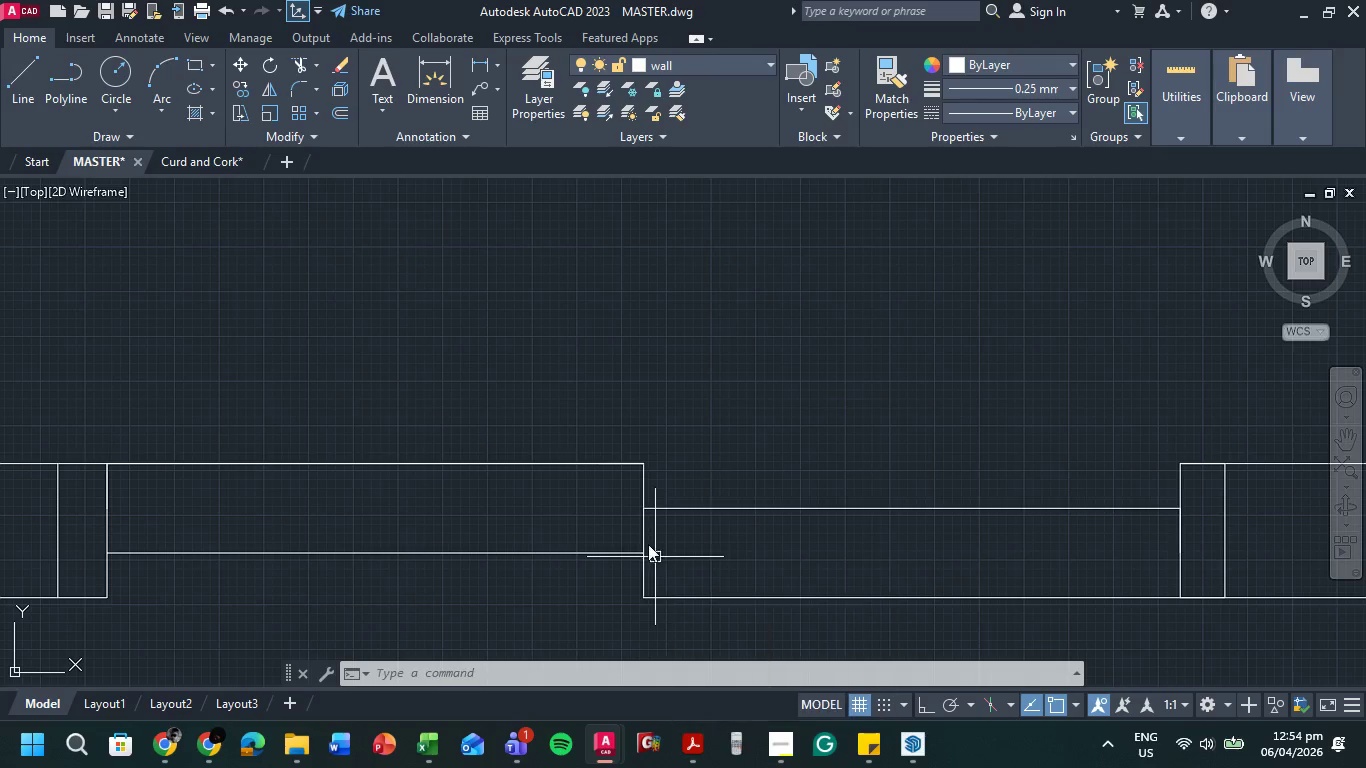 
key(Space)
 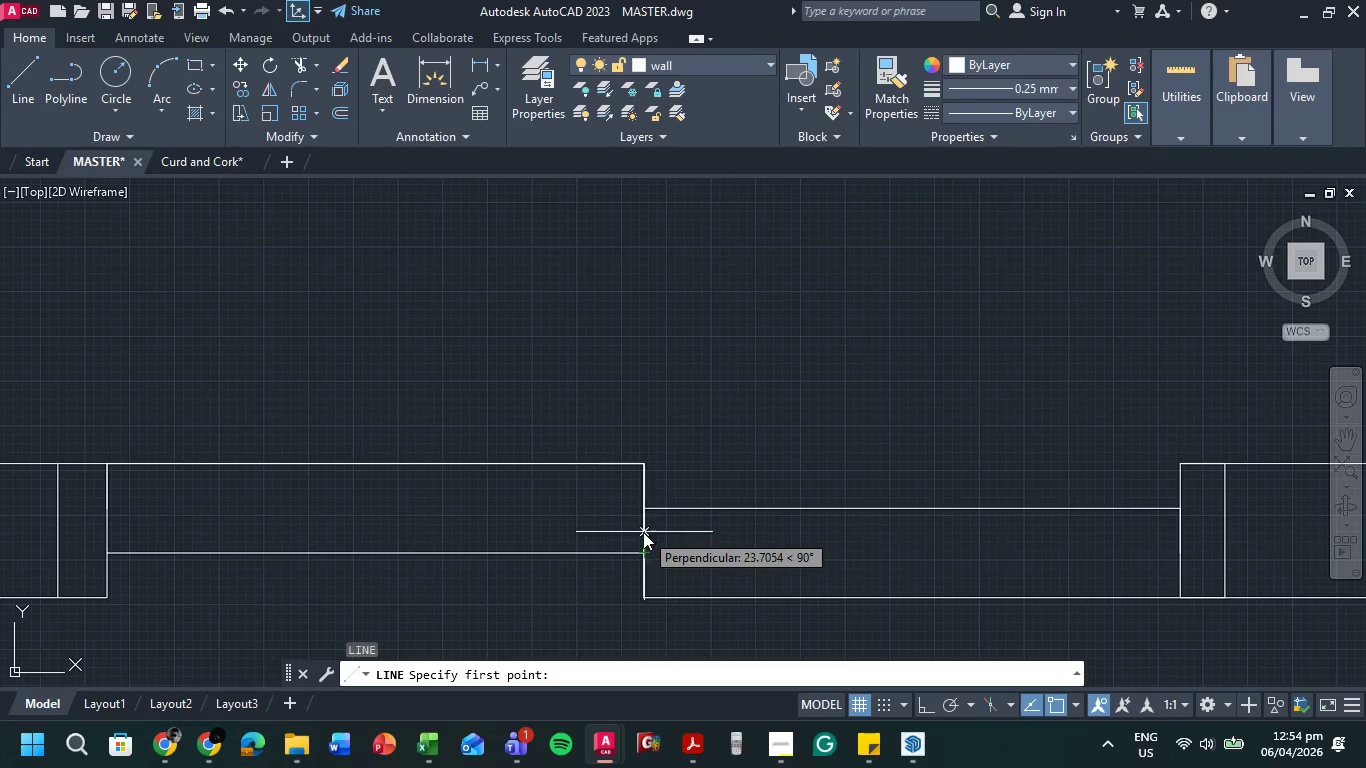 
left_click([643, 463])
 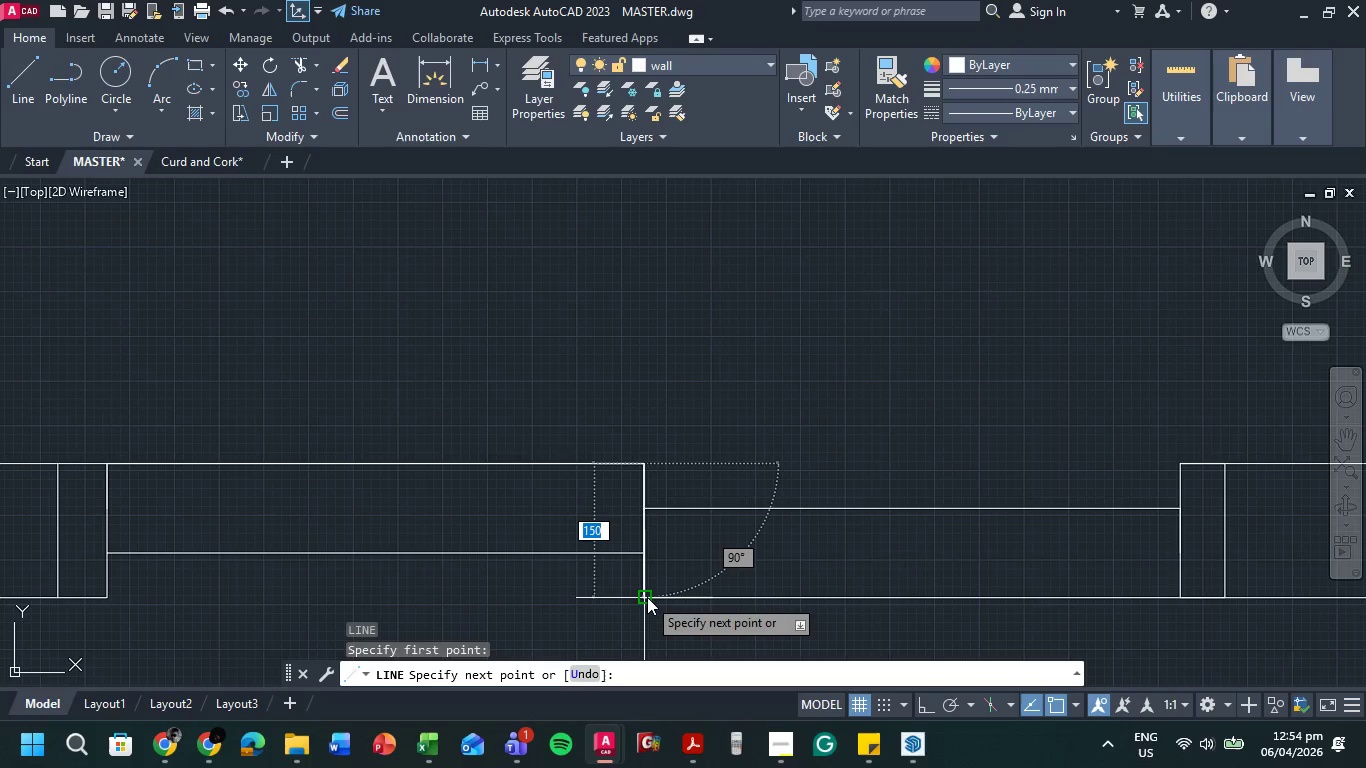 
left_click([647, 597])
 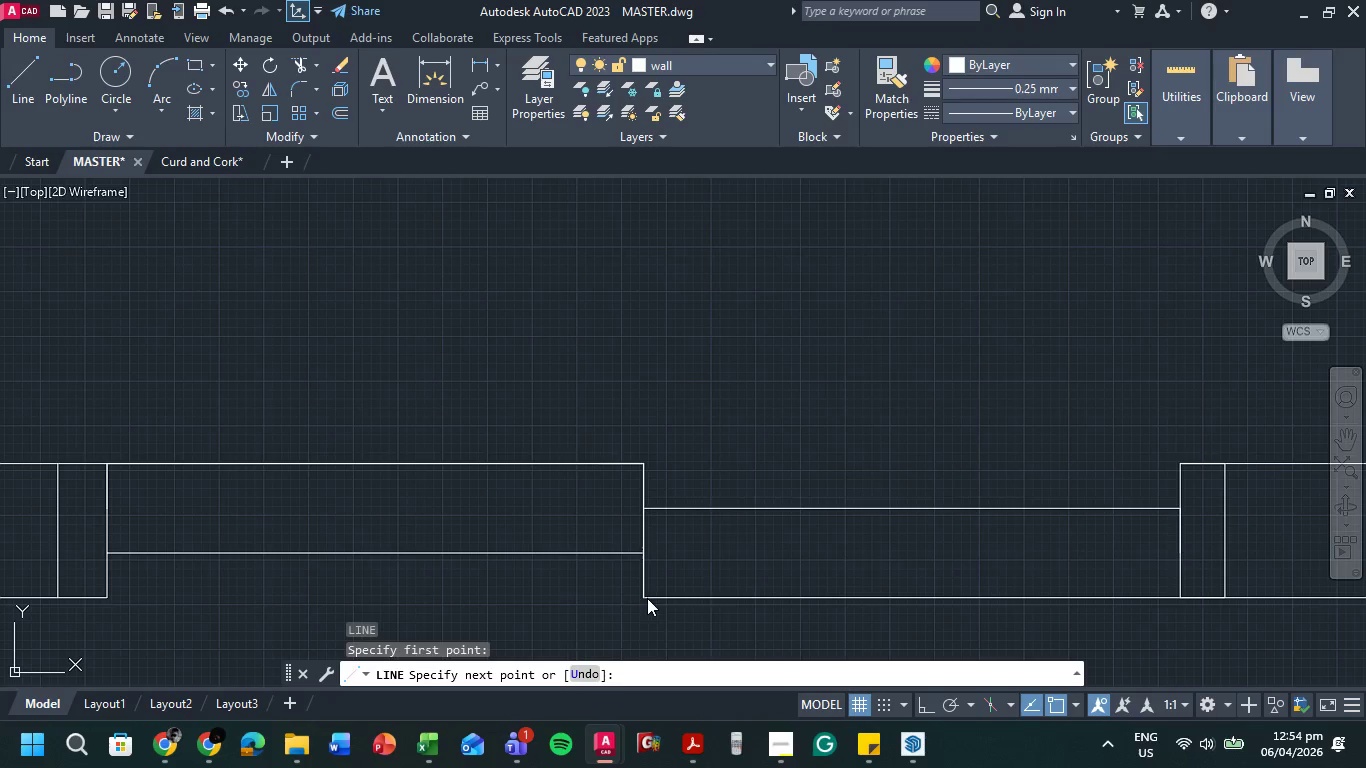 
key(Space)
 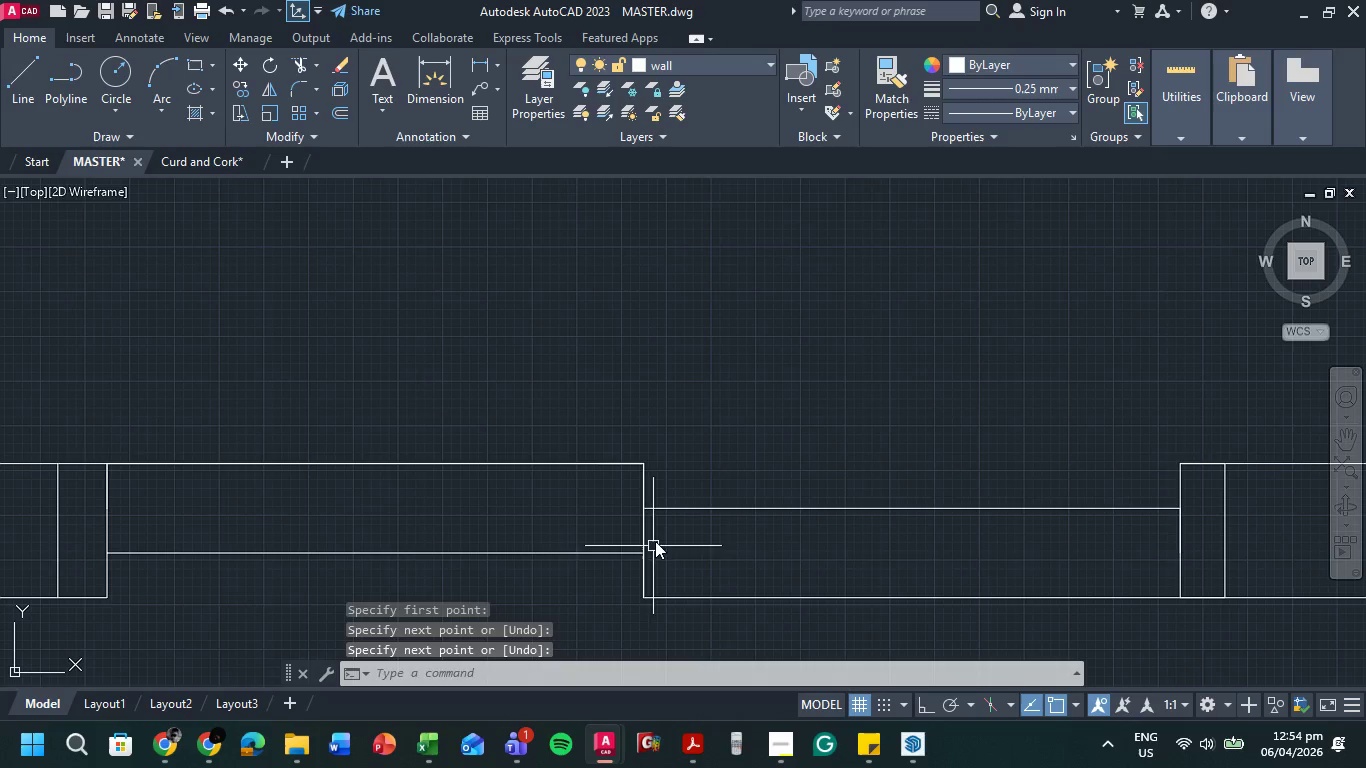 
key(Space)
 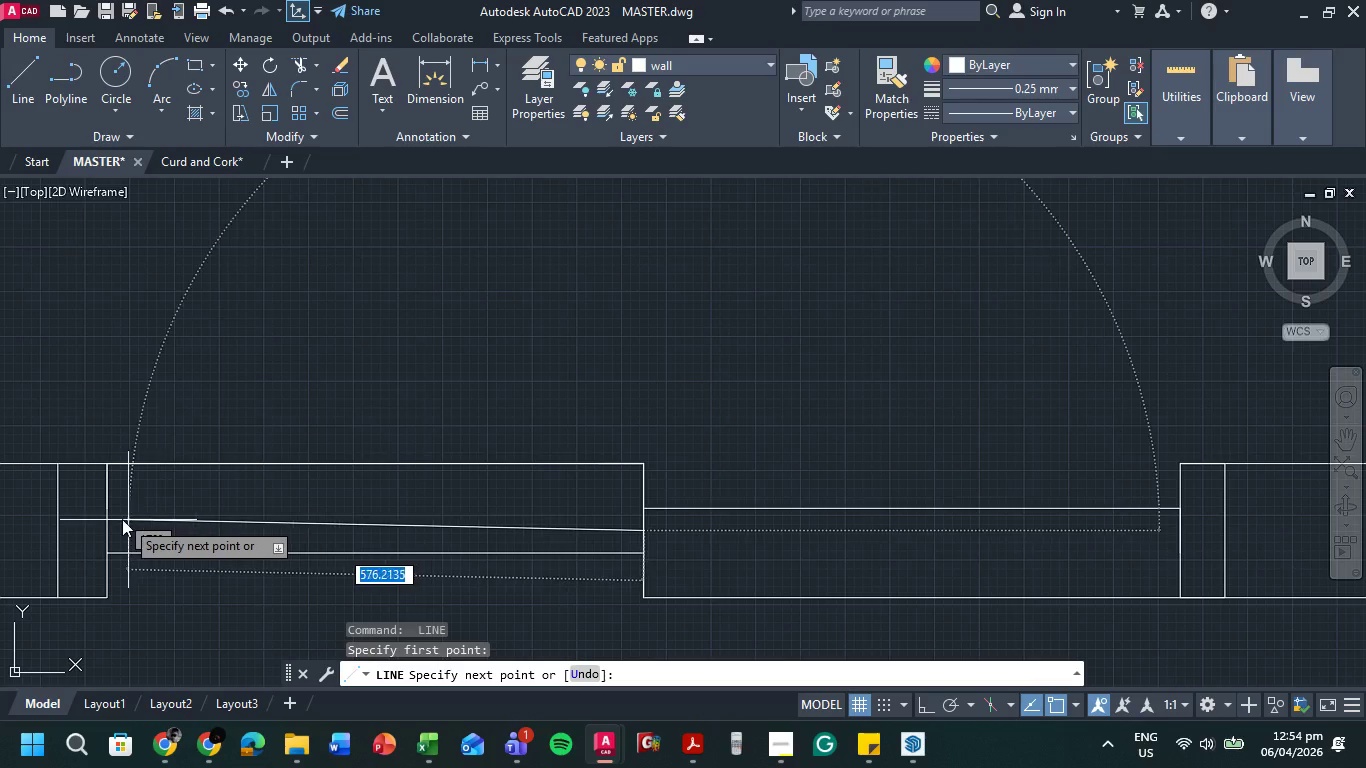 
left_click([110, 519])
 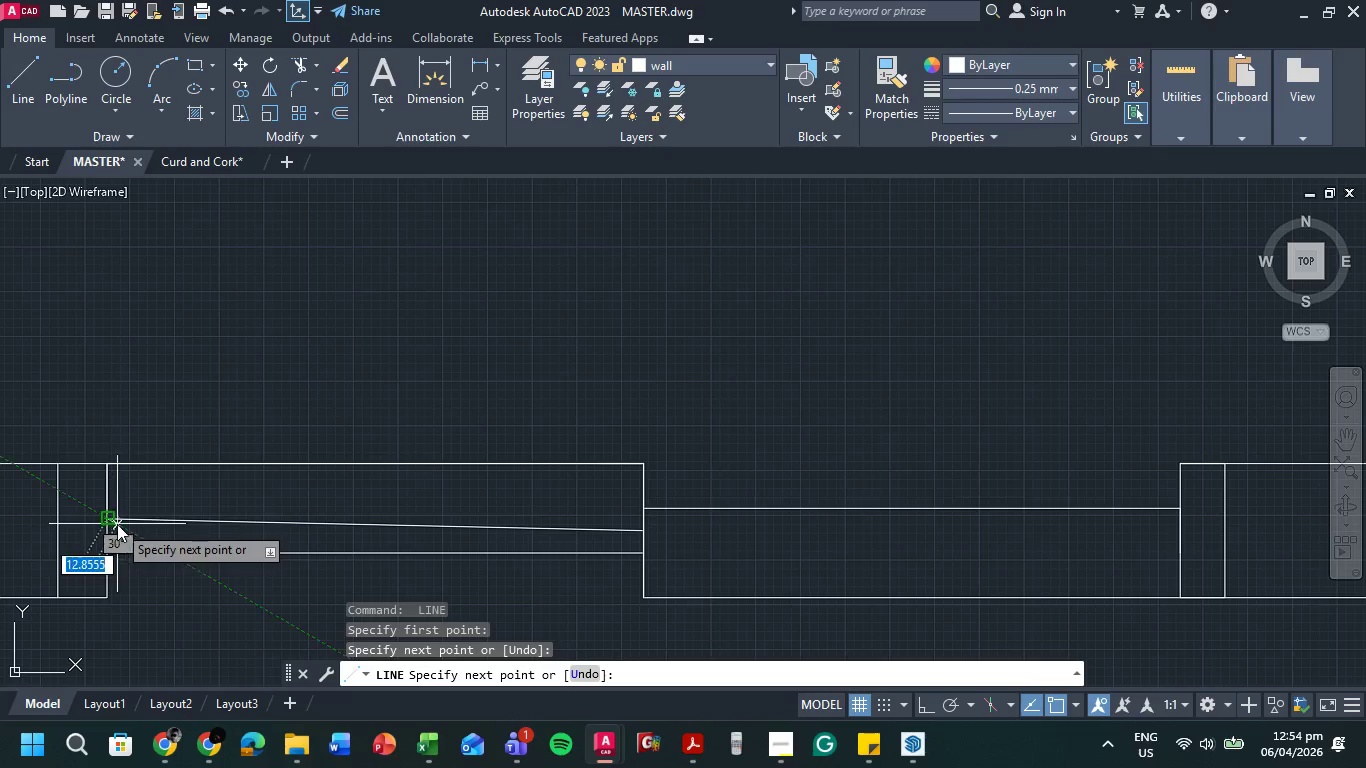 
key(Control+Z)
 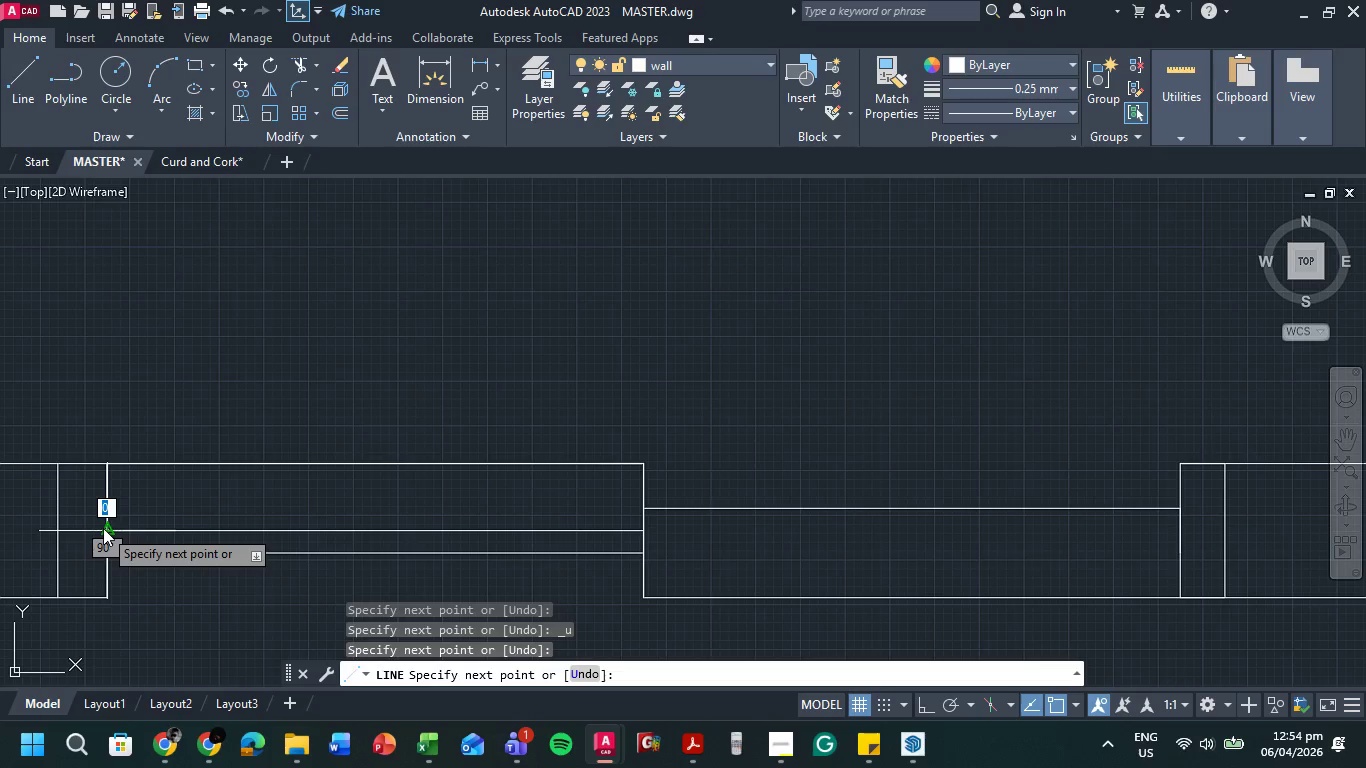 
key(Escape)
 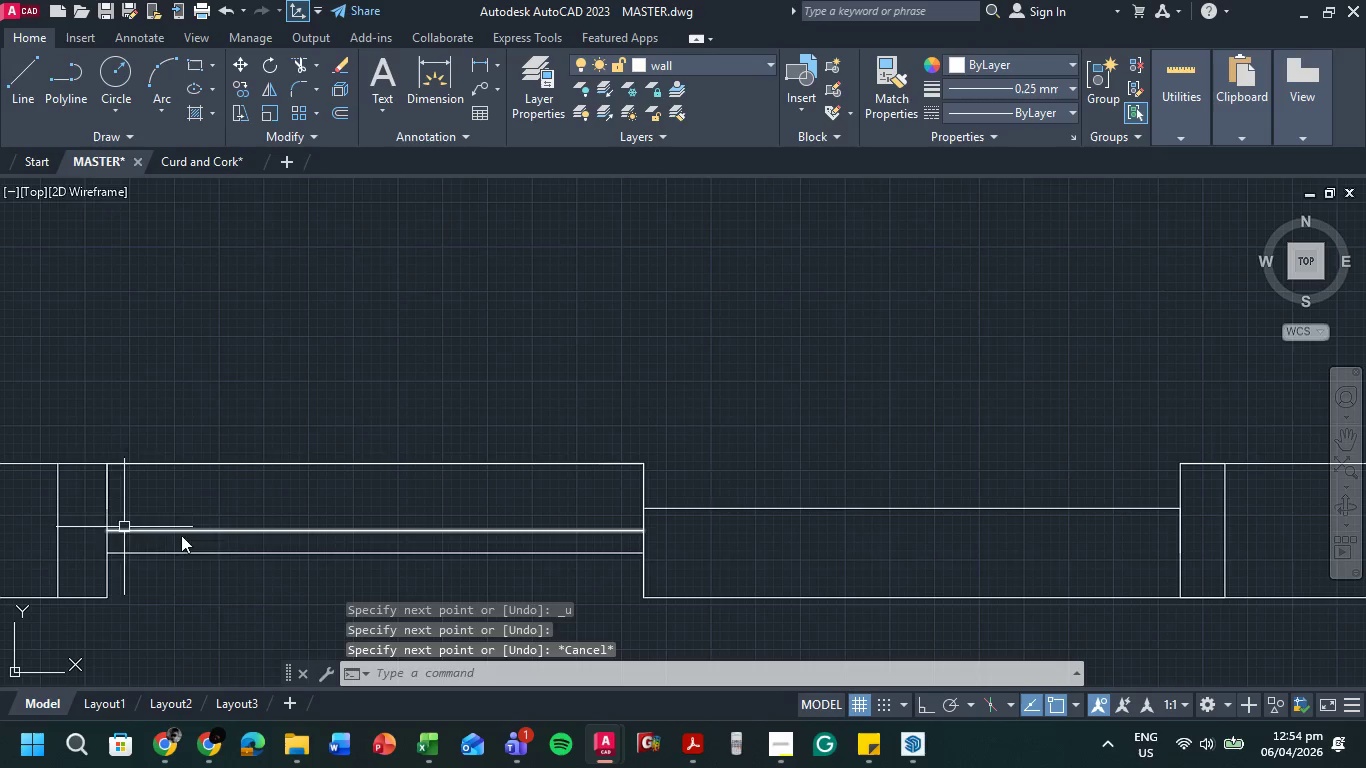 
key(Space)
 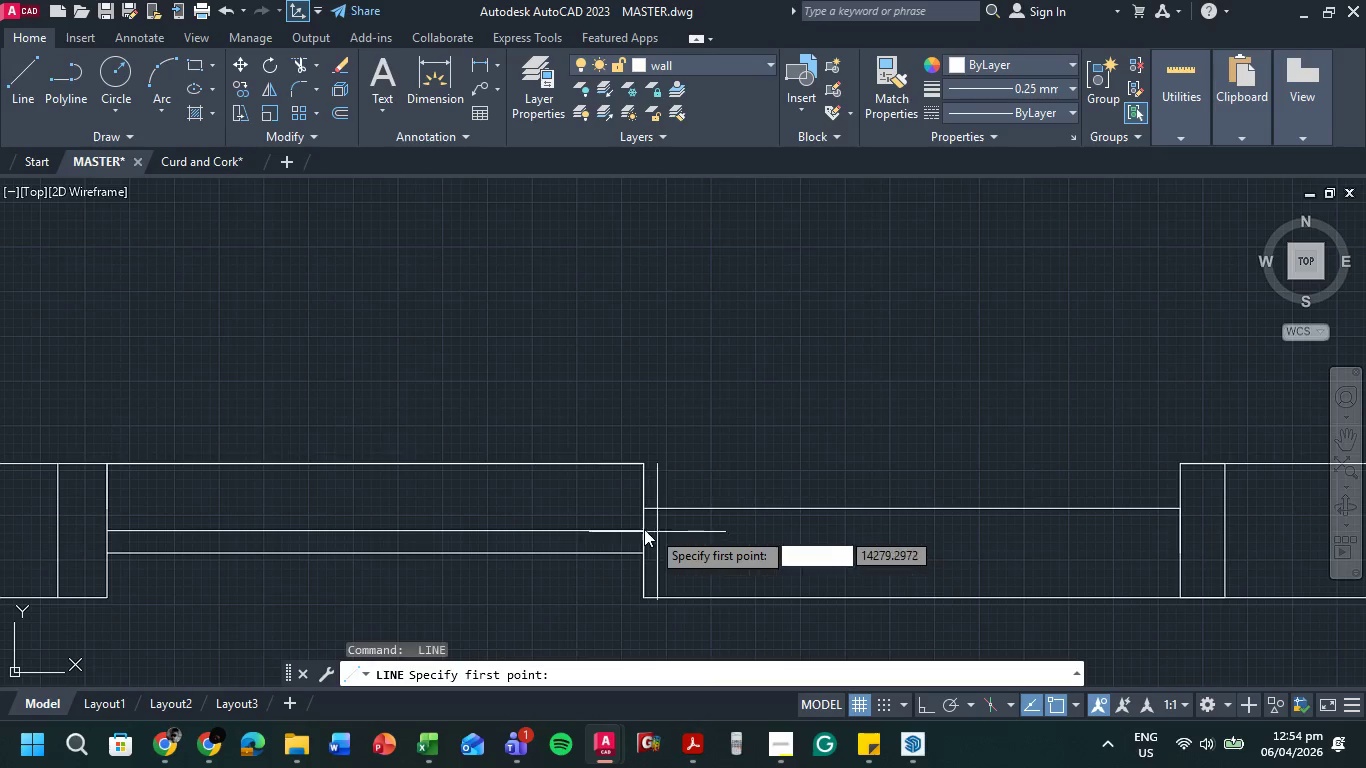 
left_click([644, 529])
 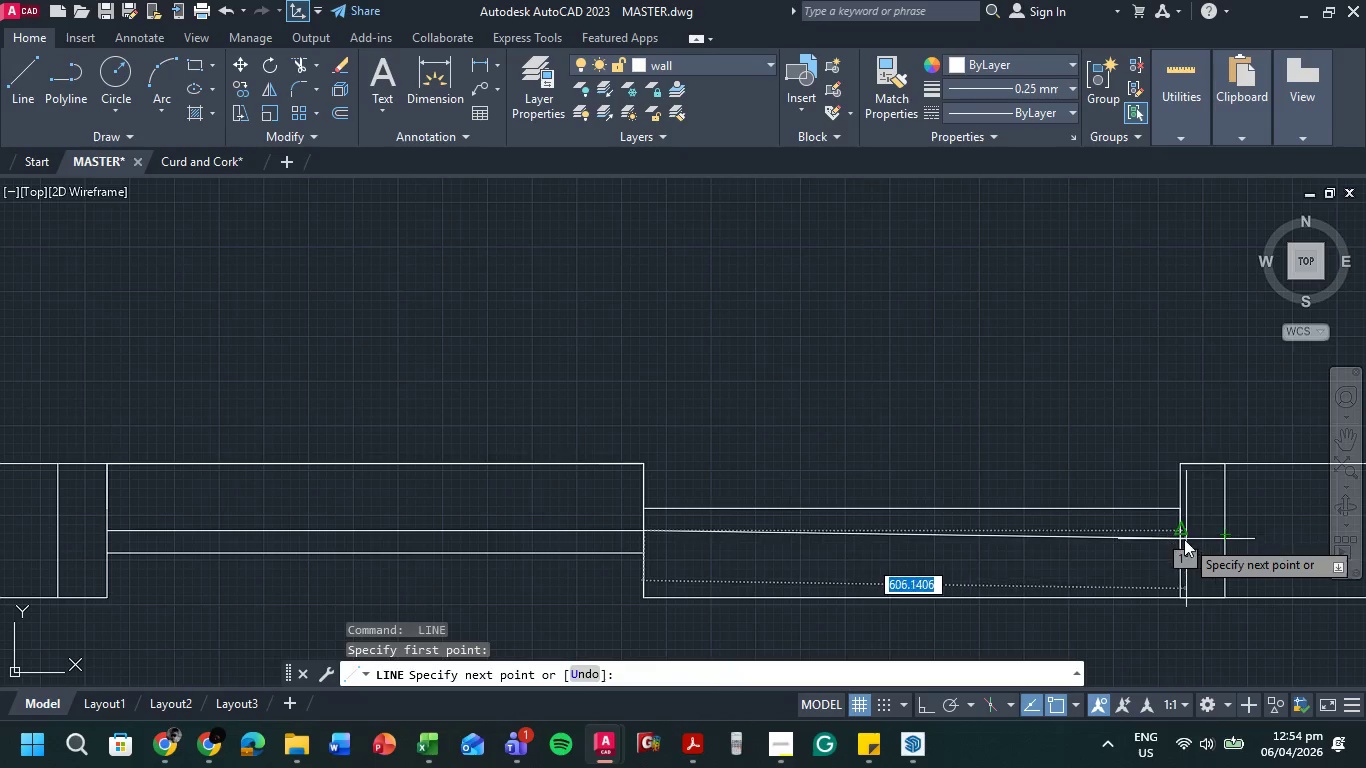 
left_click([1186, 532])
 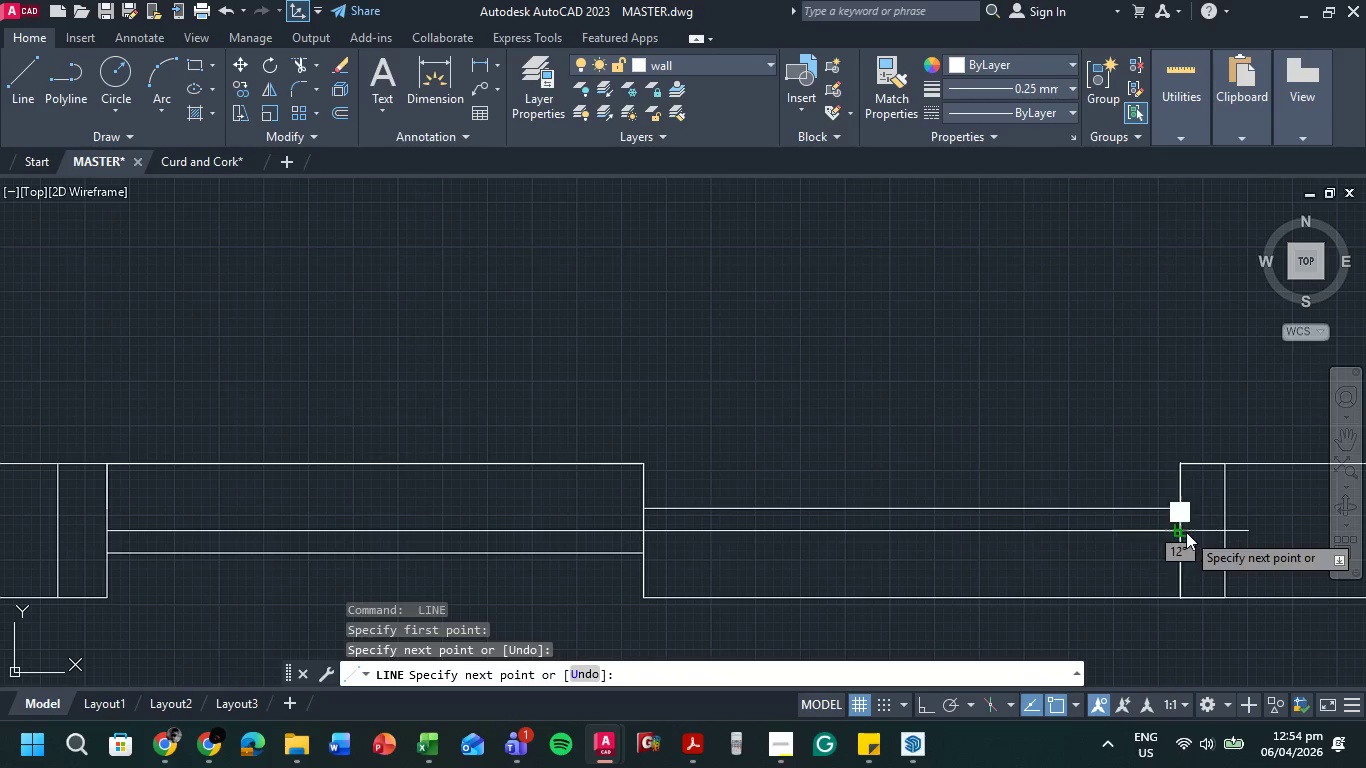 
key(Escape)
 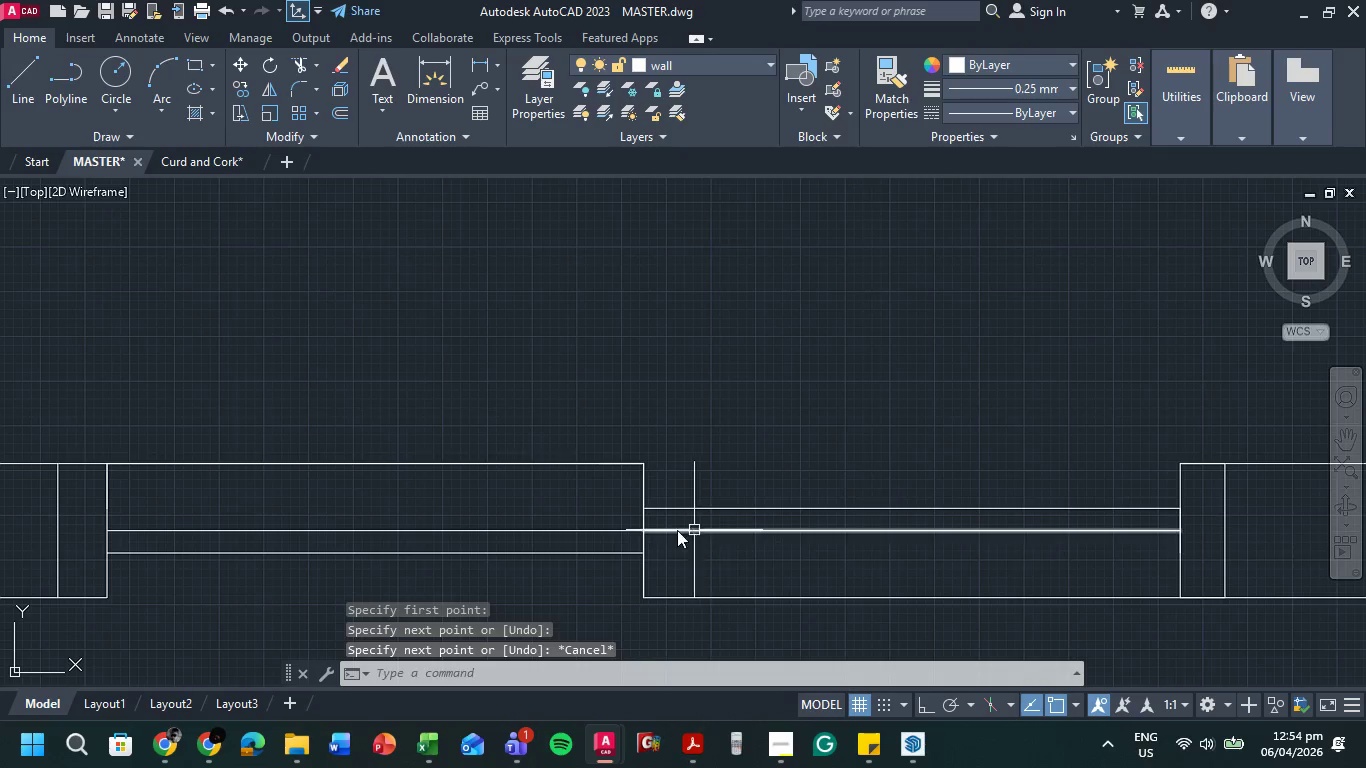 
type(r tr )
 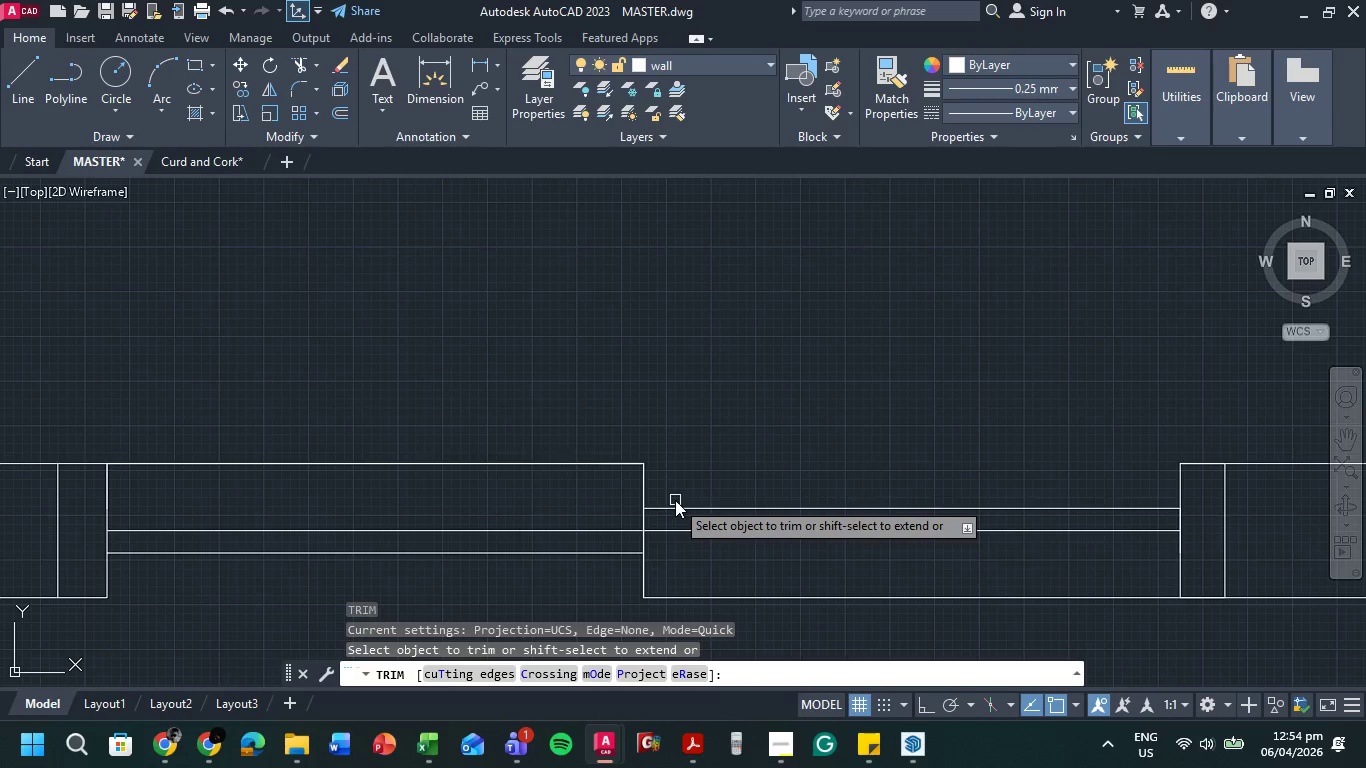 
left_click_drag(start_coordinate=[675, 502], to_coordinate=[673, 512])
 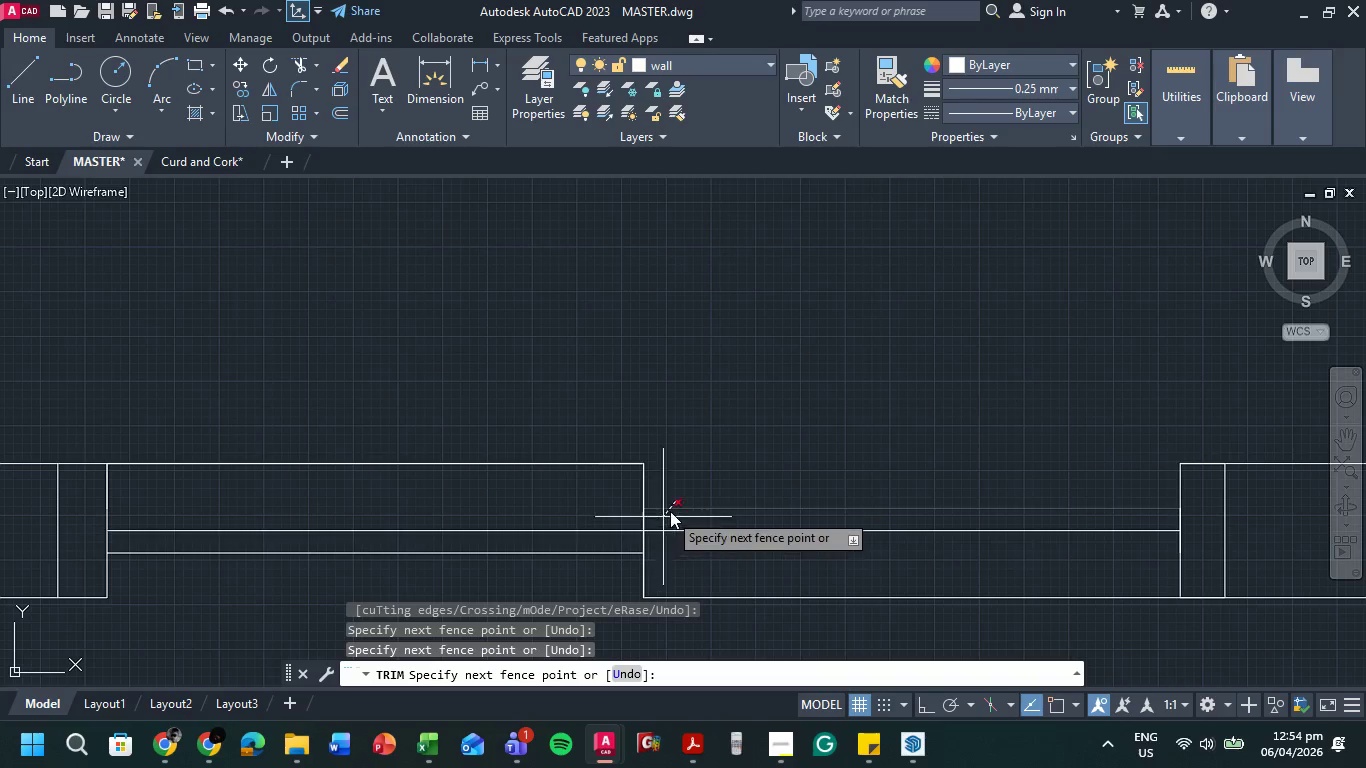 
left_click([678, 504])
 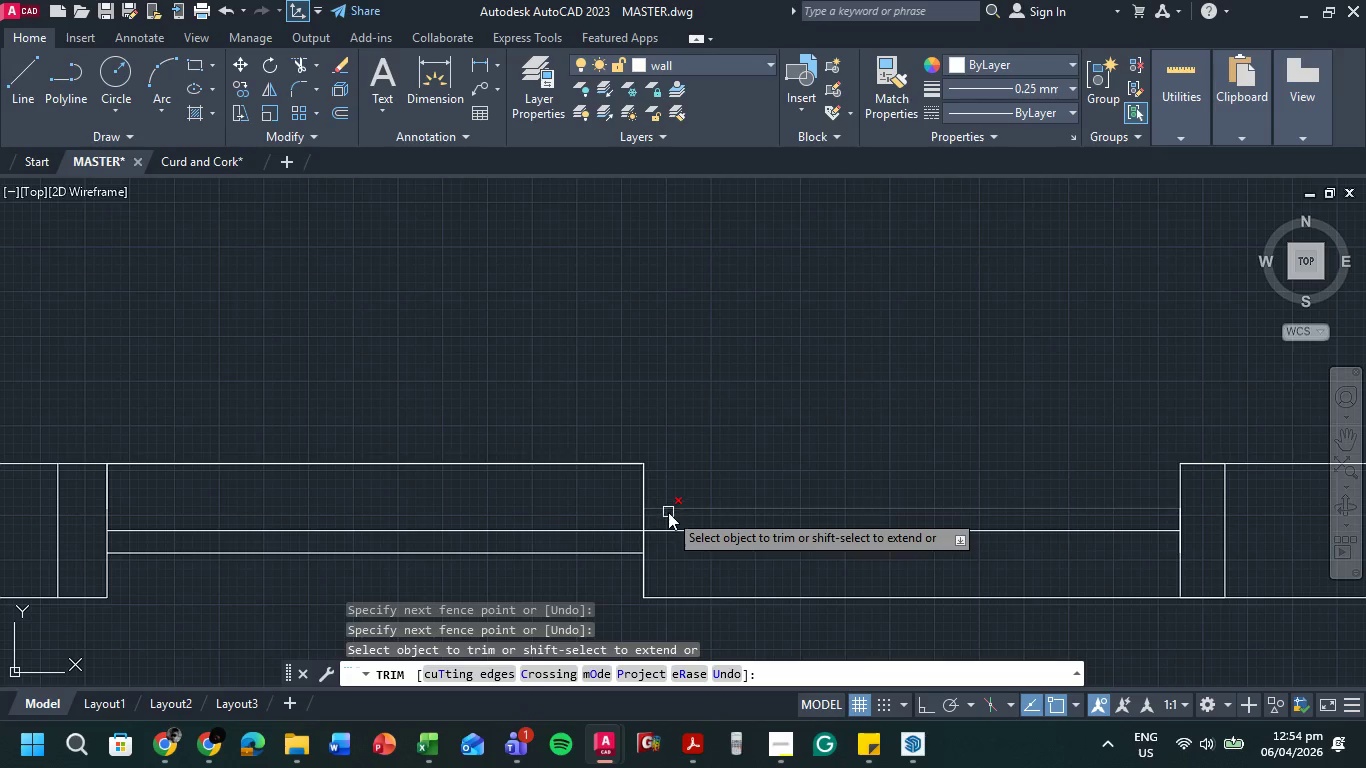 
left_click([670, 510])
 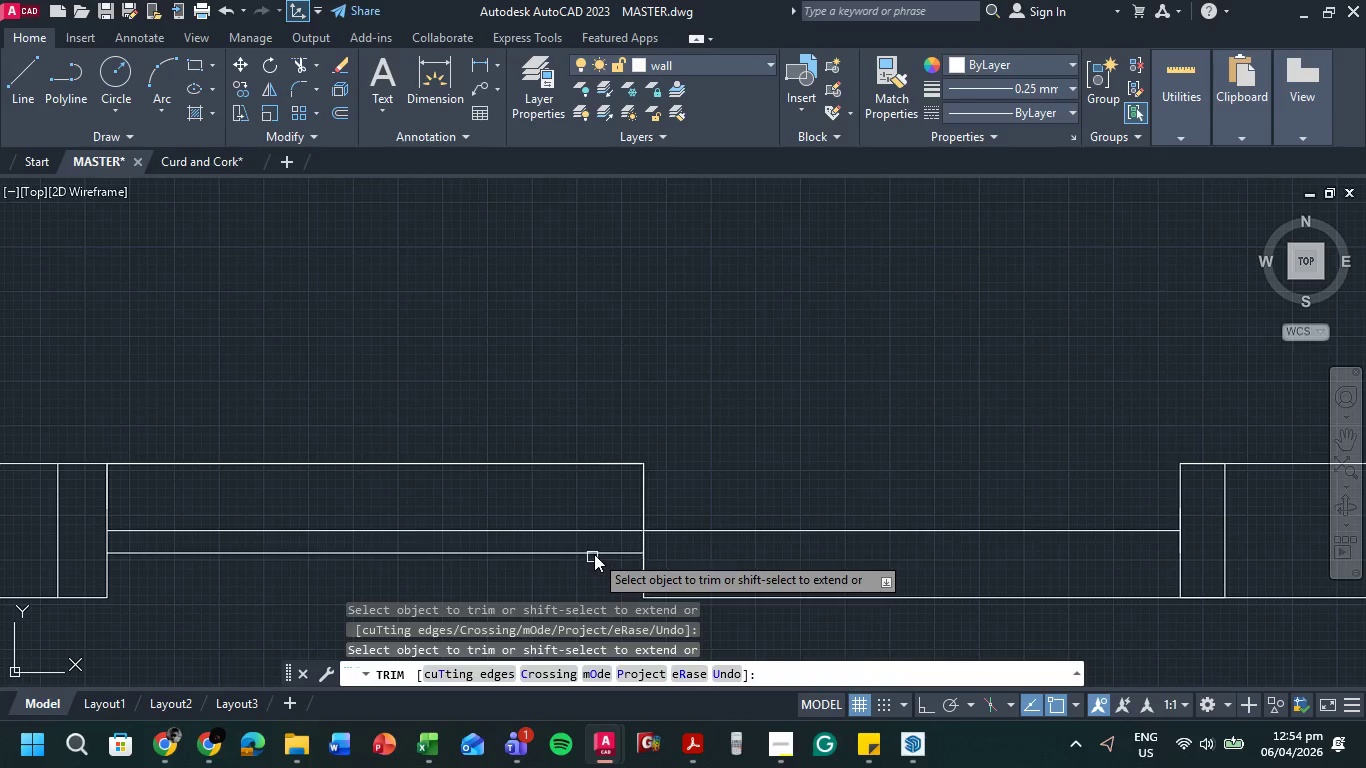 
left_click([596, 551])
 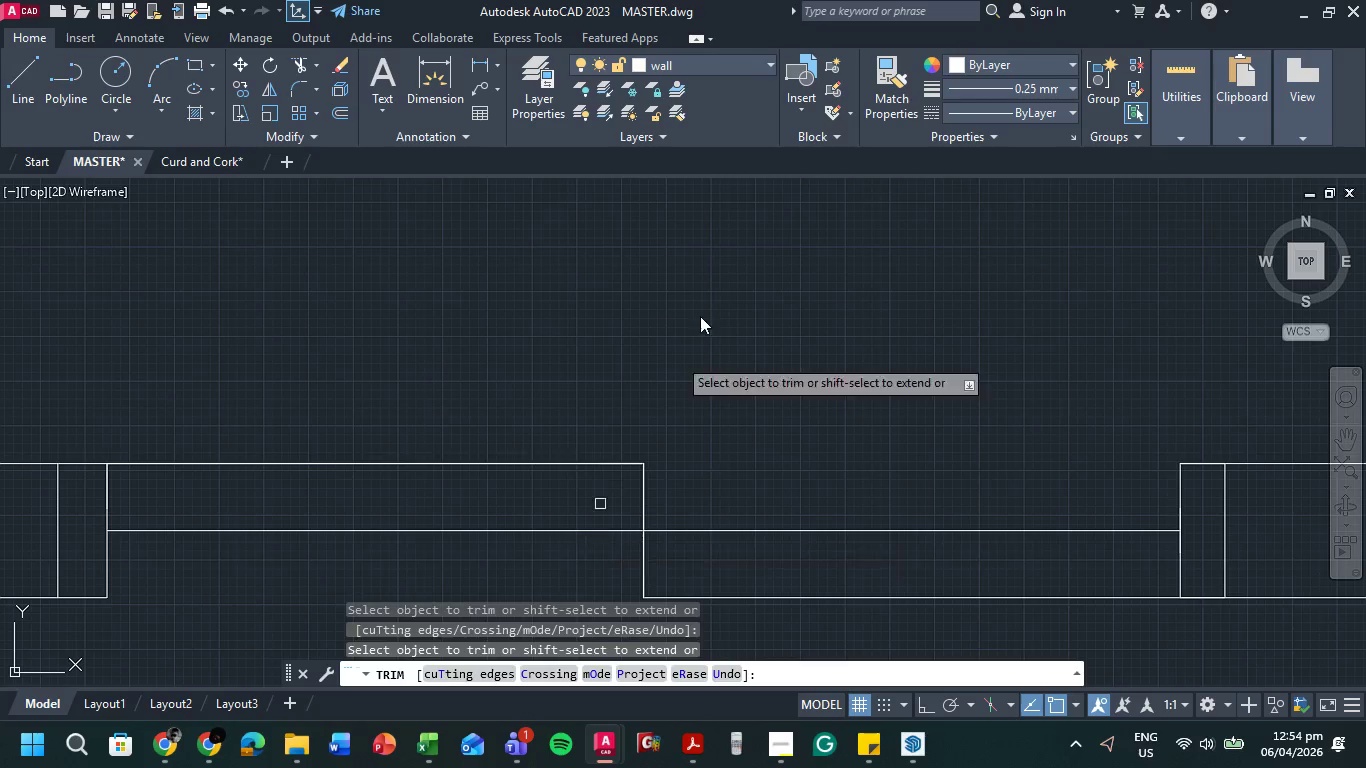 
key(Escape)
 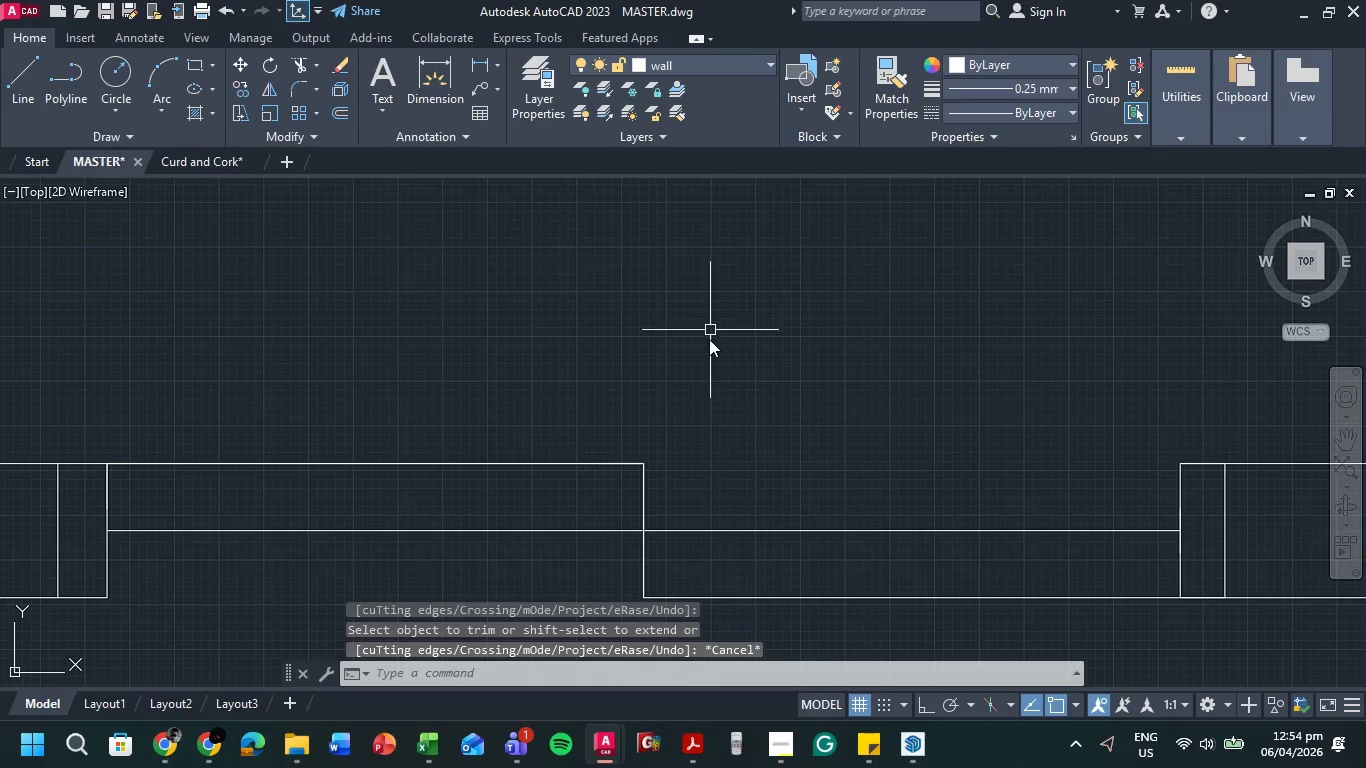 
scroll: coordinate [527, 394], scroll_direction: down, amount: 7.0
 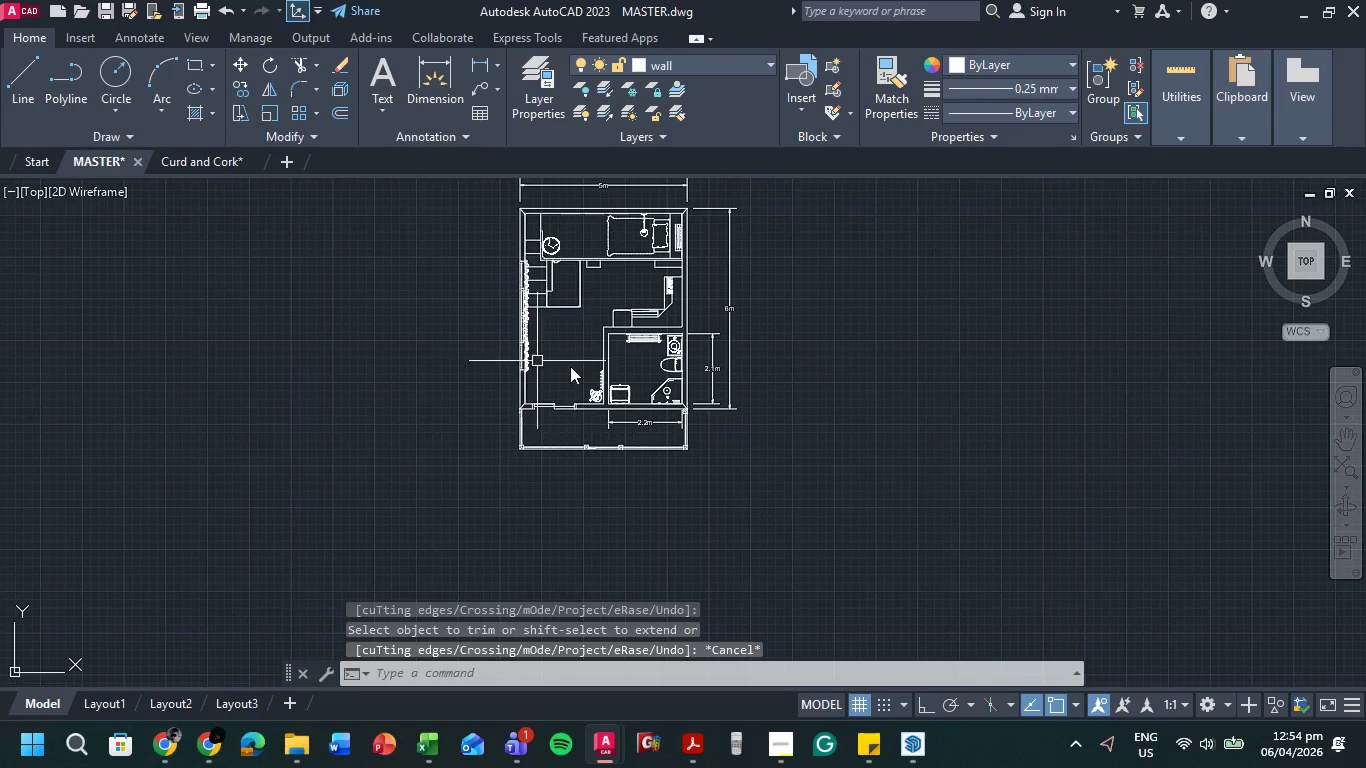 
scroll: coordinate [575, 370], scroll_direction: up, amount: 4.0
 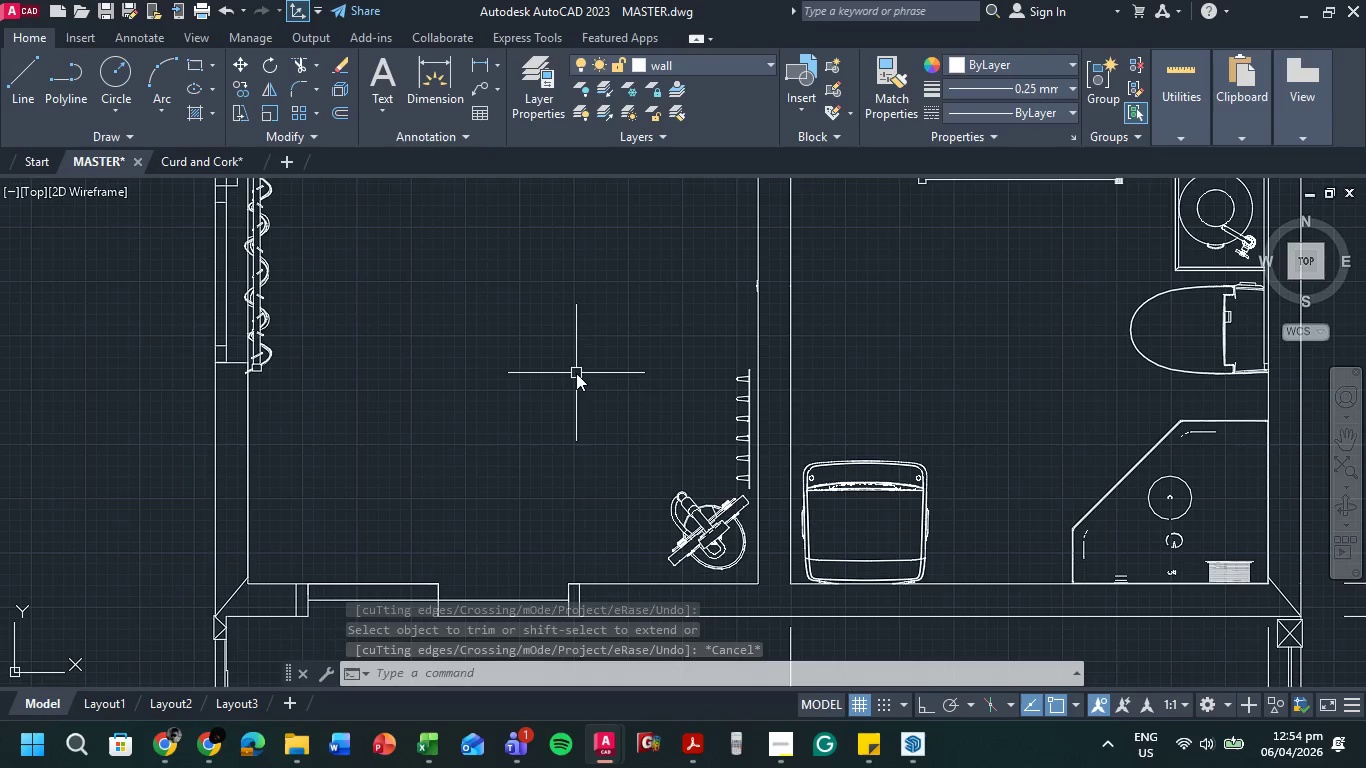 
scroll: coordinate [576, 373], scroll_direction: down, amount: 3.0
 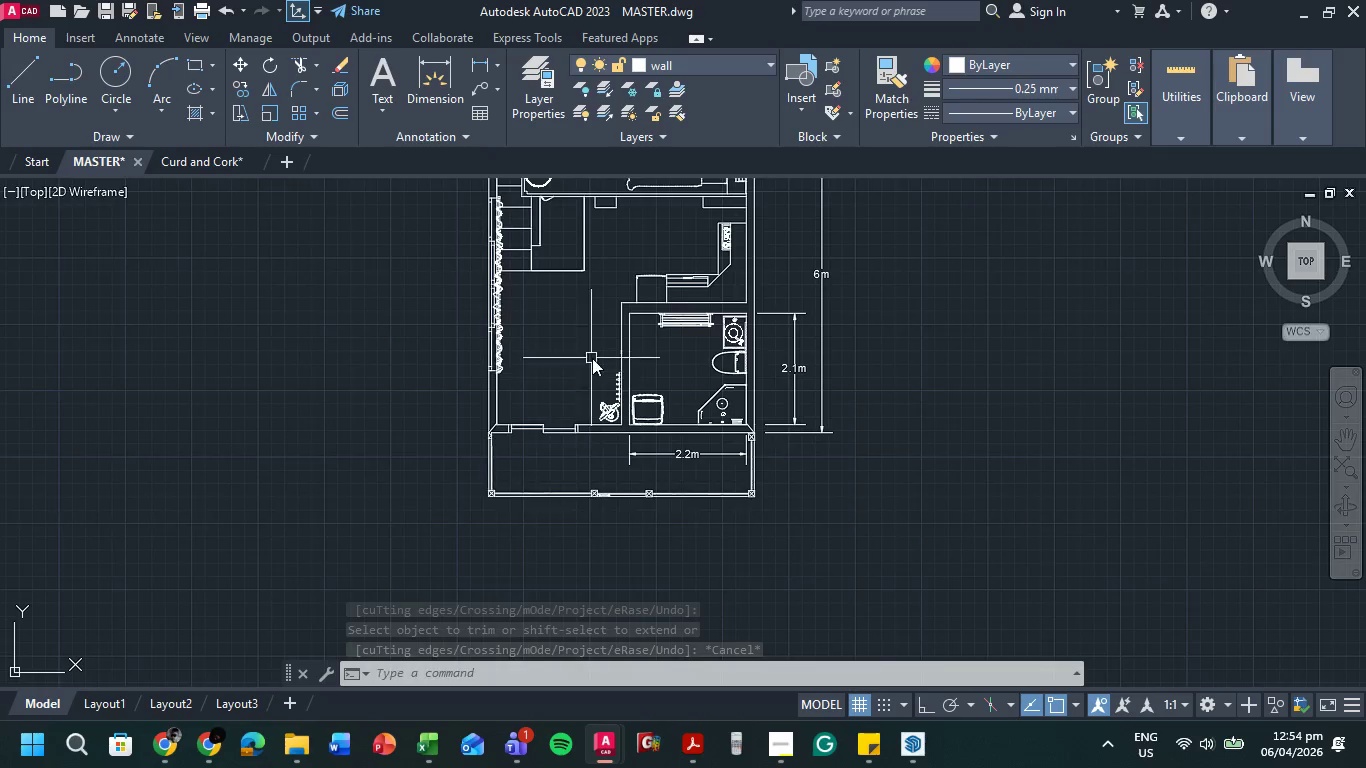 
scroll: coordinate [592, 358], scroll_direction: up, amount: 2.0
 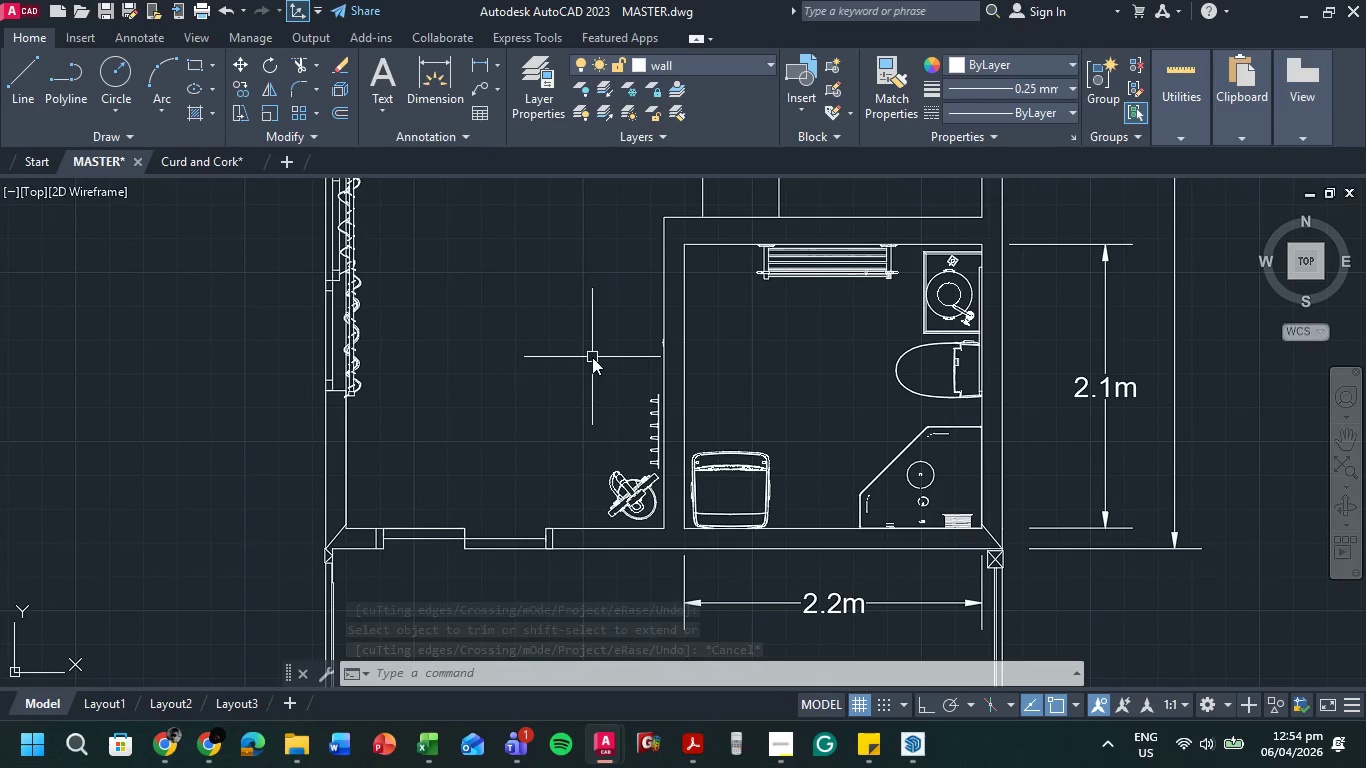 
scroll: coordinate [589, 360], scroll_direction: down, amount: 2.0
 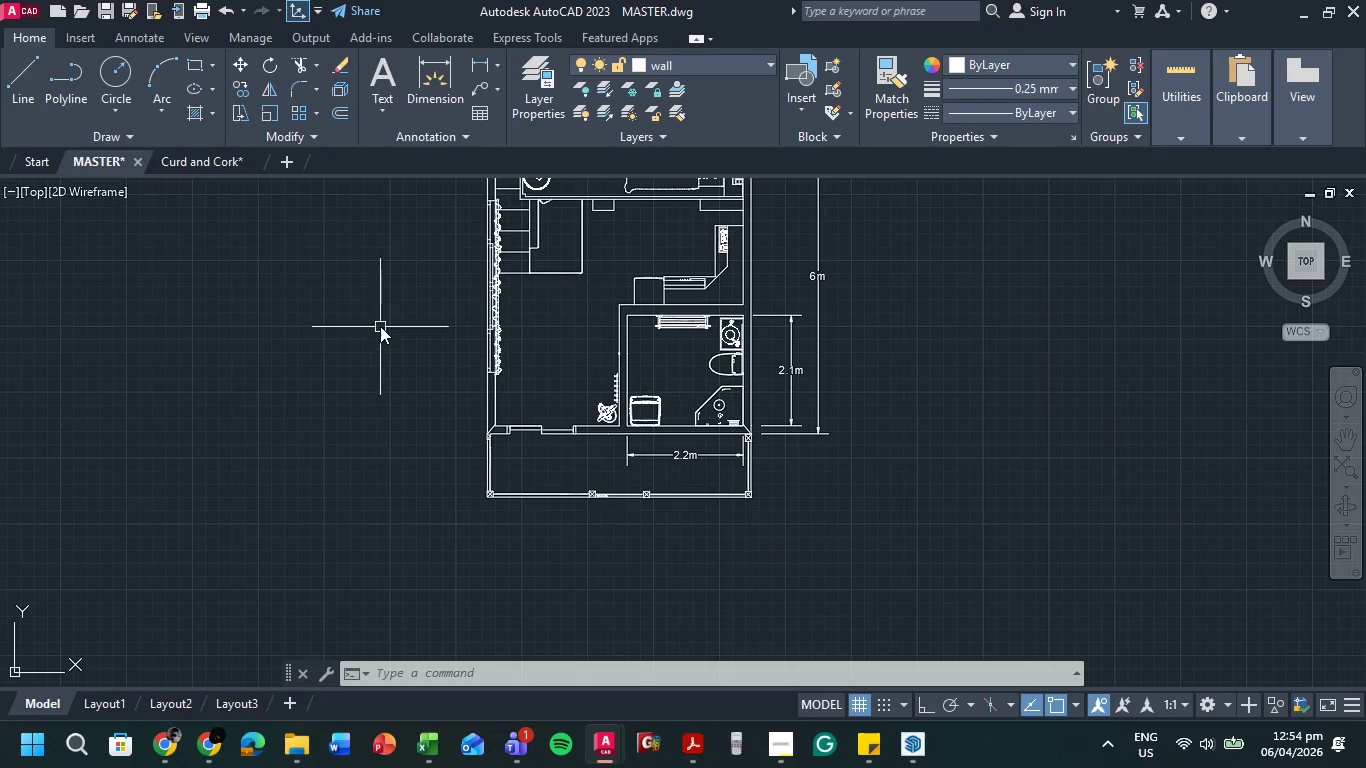 
hold_key(key=ShiftLeft, duration=0.62)
 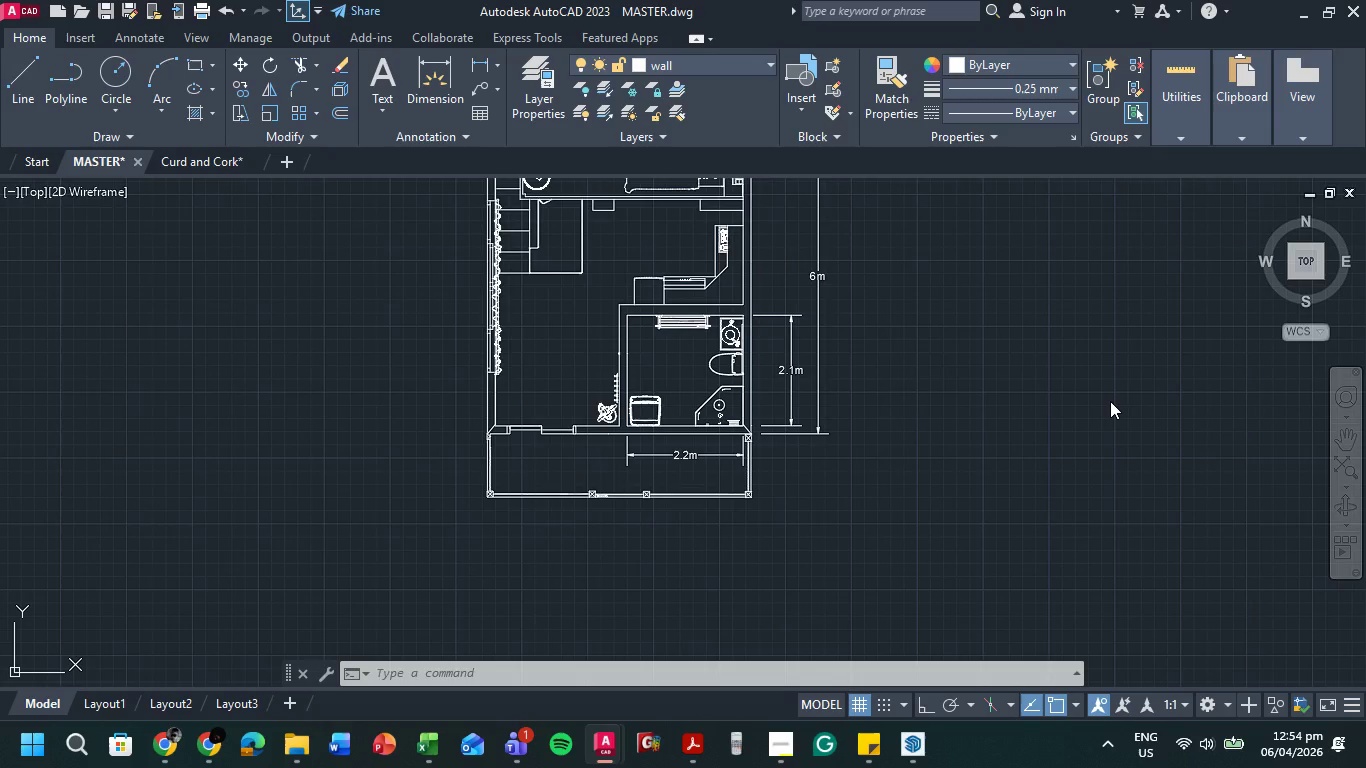 
wait(18.92)
 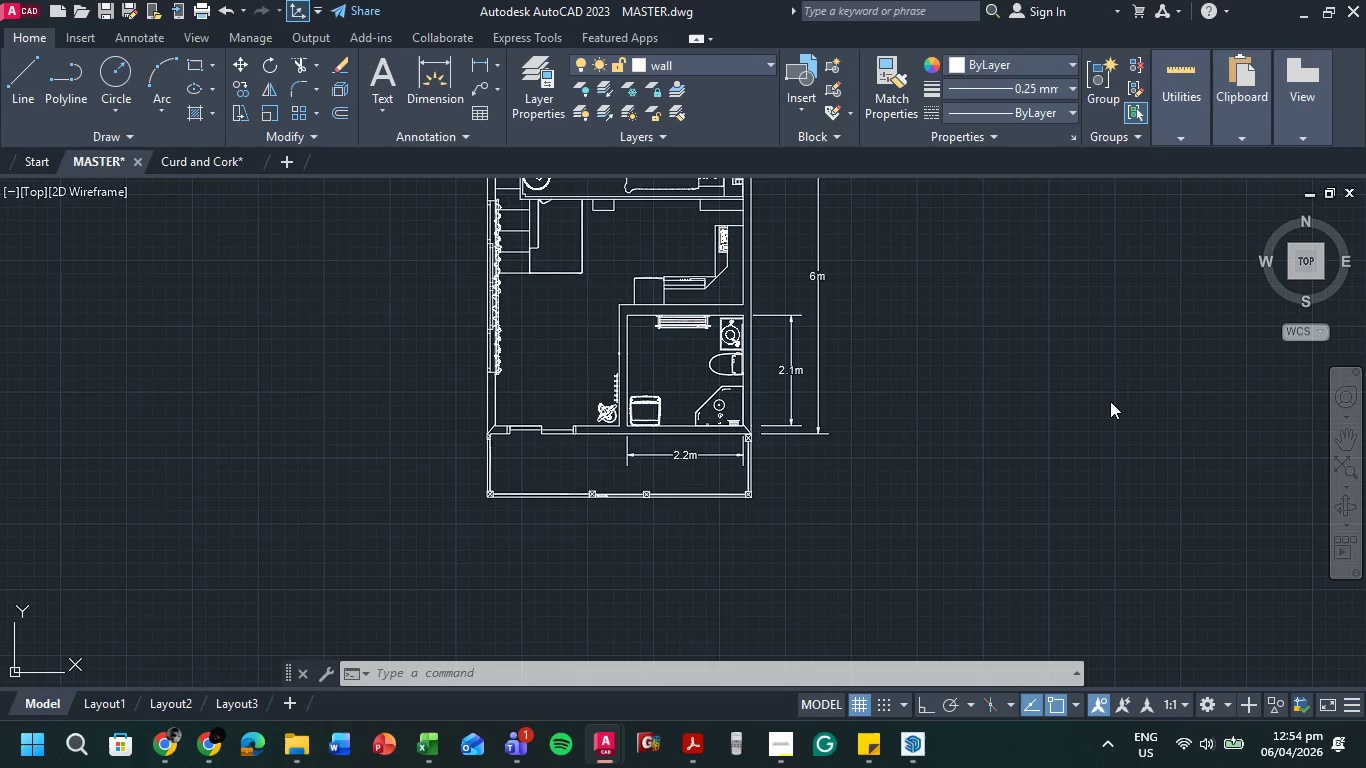 
key(Control+Z)
 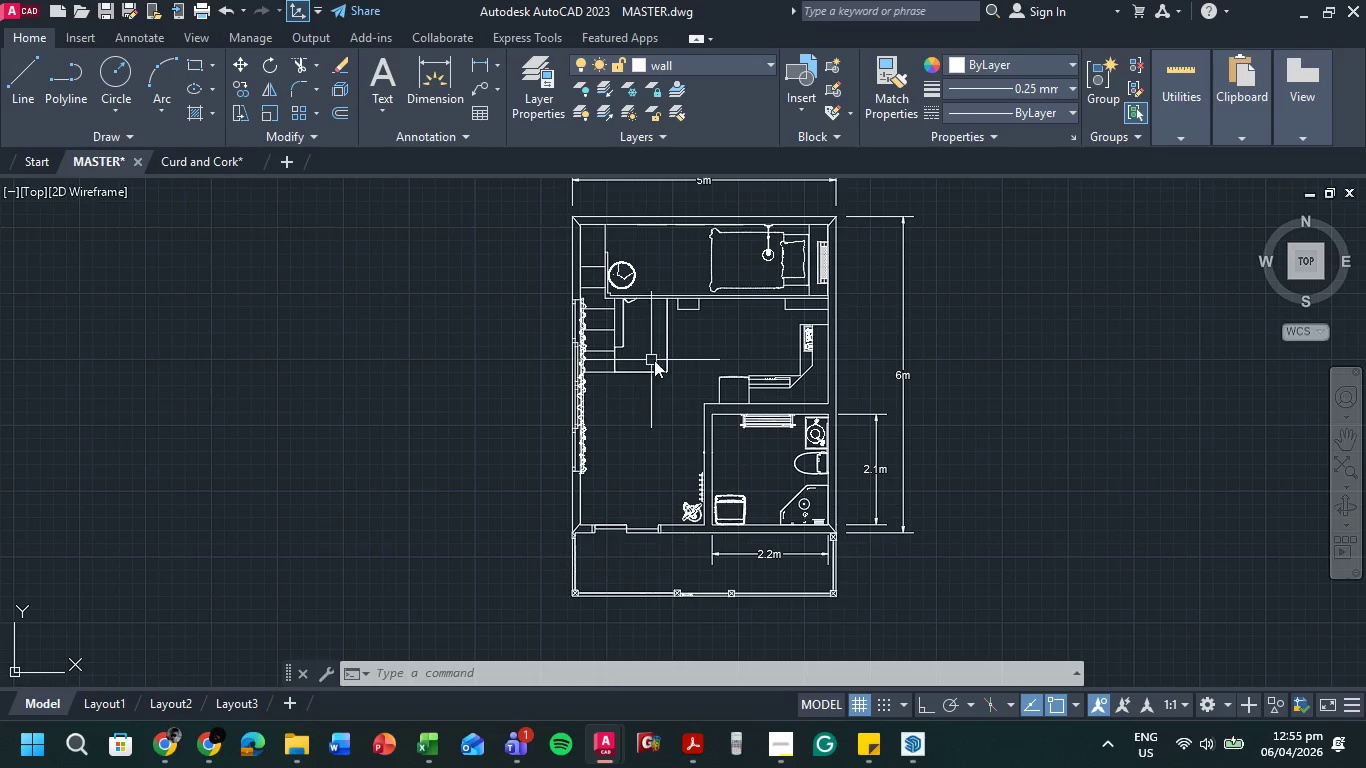 
wait(45.84)
 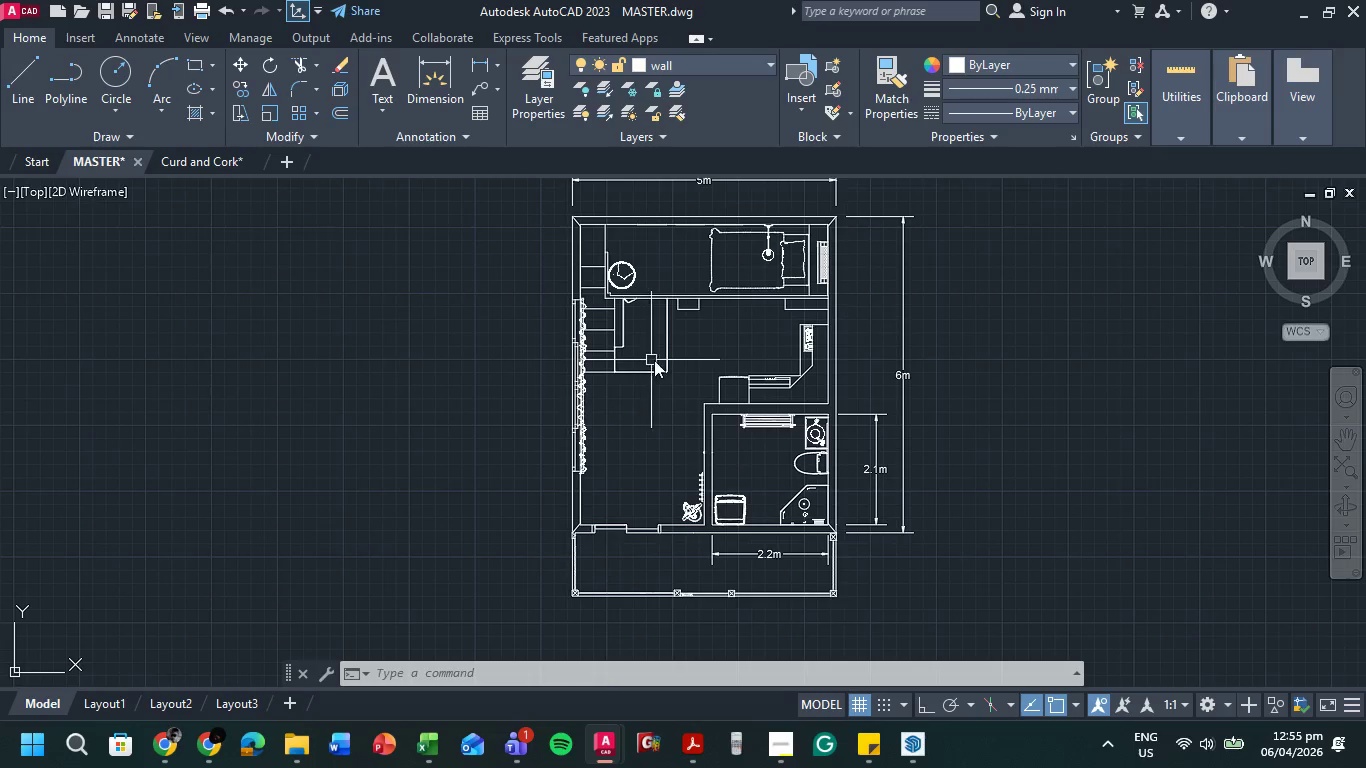 
scroll: coordinate [921, 282], scroll_direction: up, amount: 1.0
 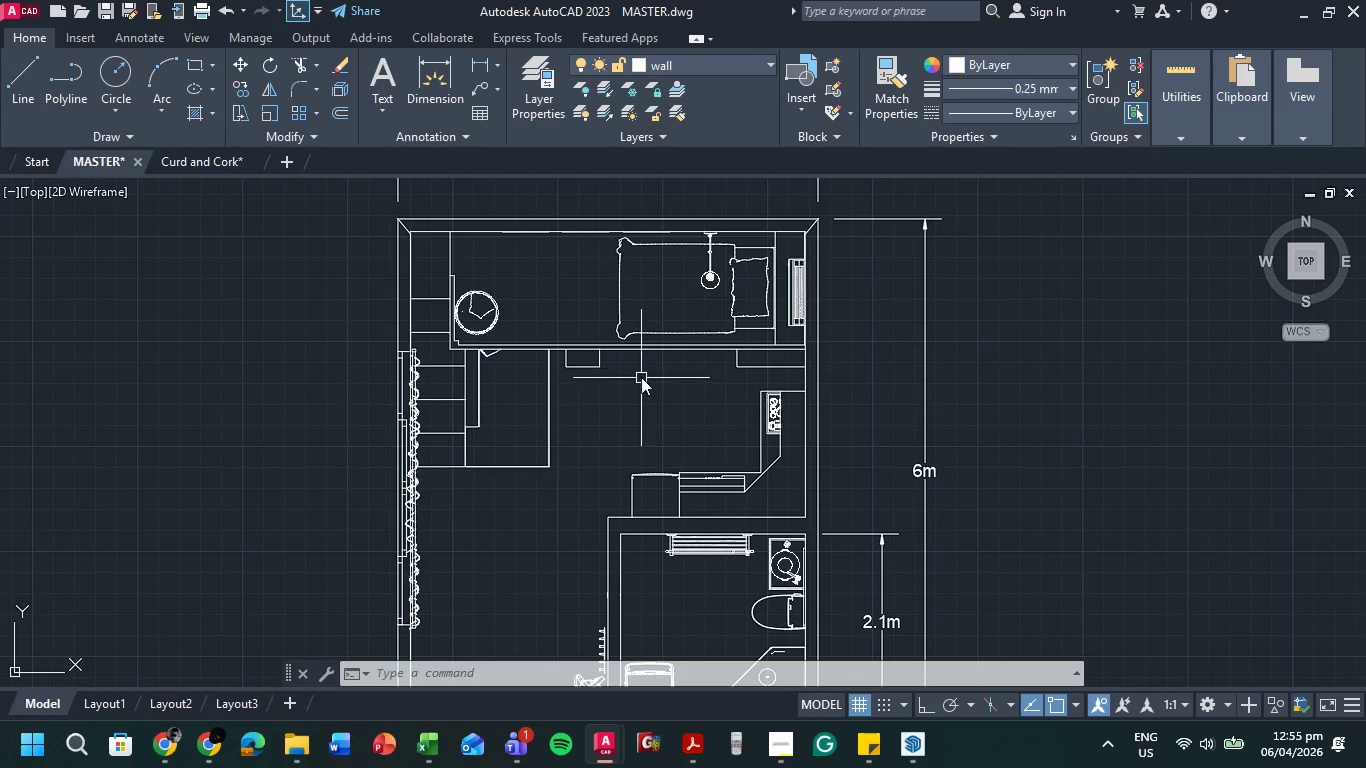 
scroll: coordinate [643, 375], scroll_direction: down, amount: 2.0
 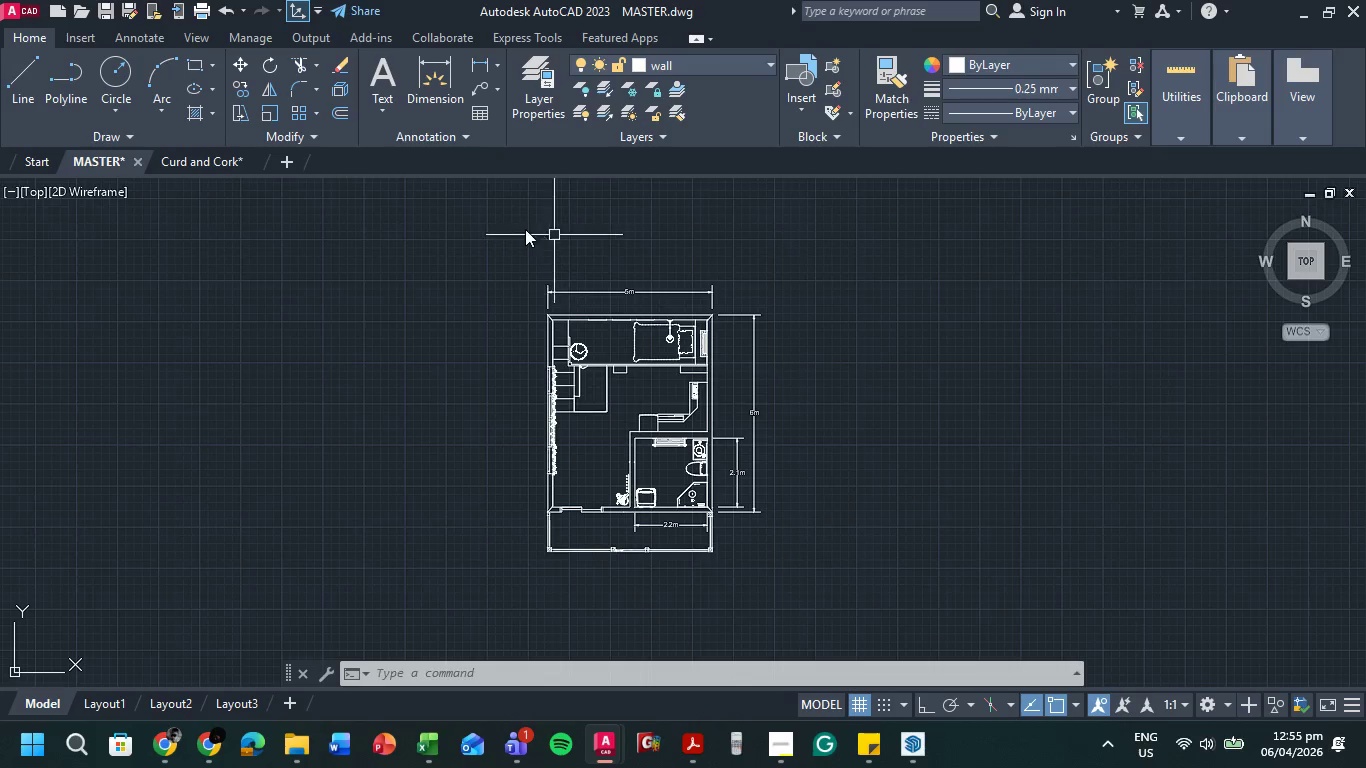 
left_click([517, 259])
 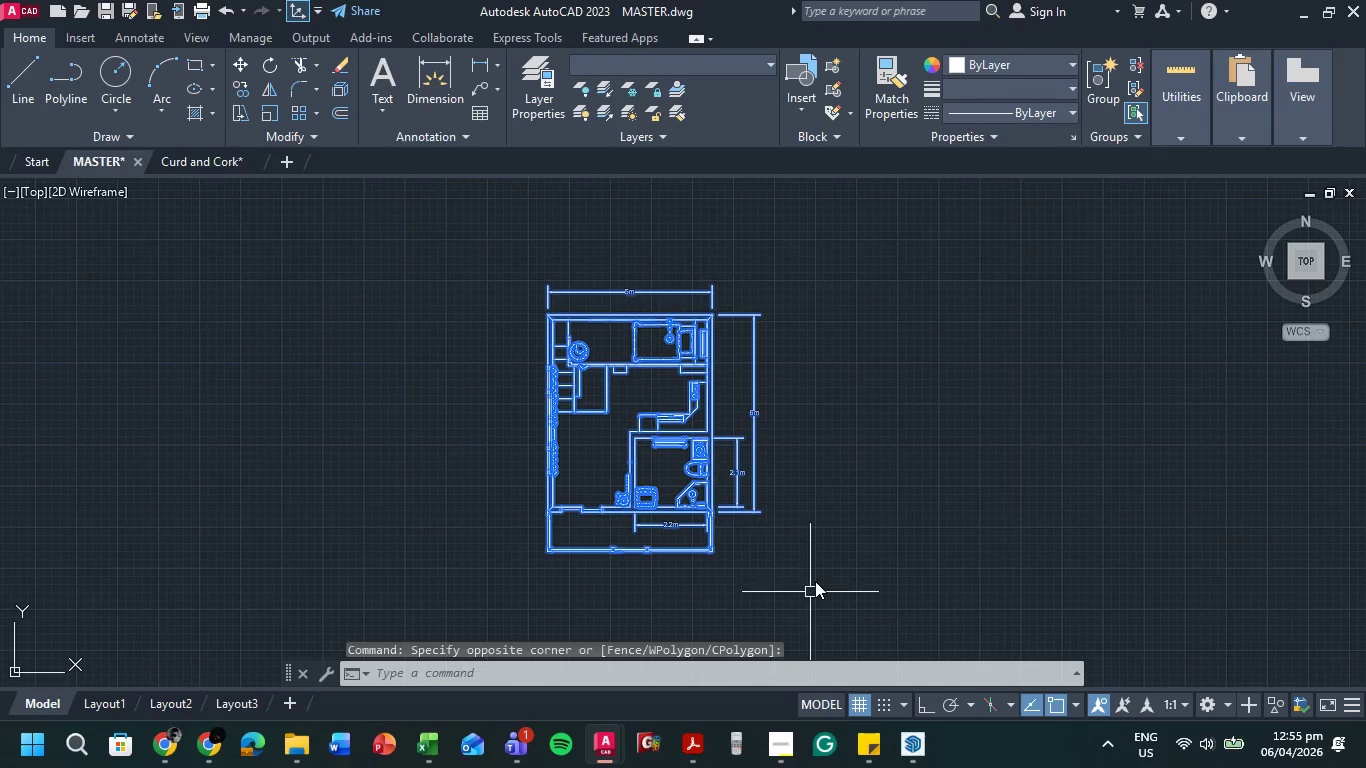 
type(co )
 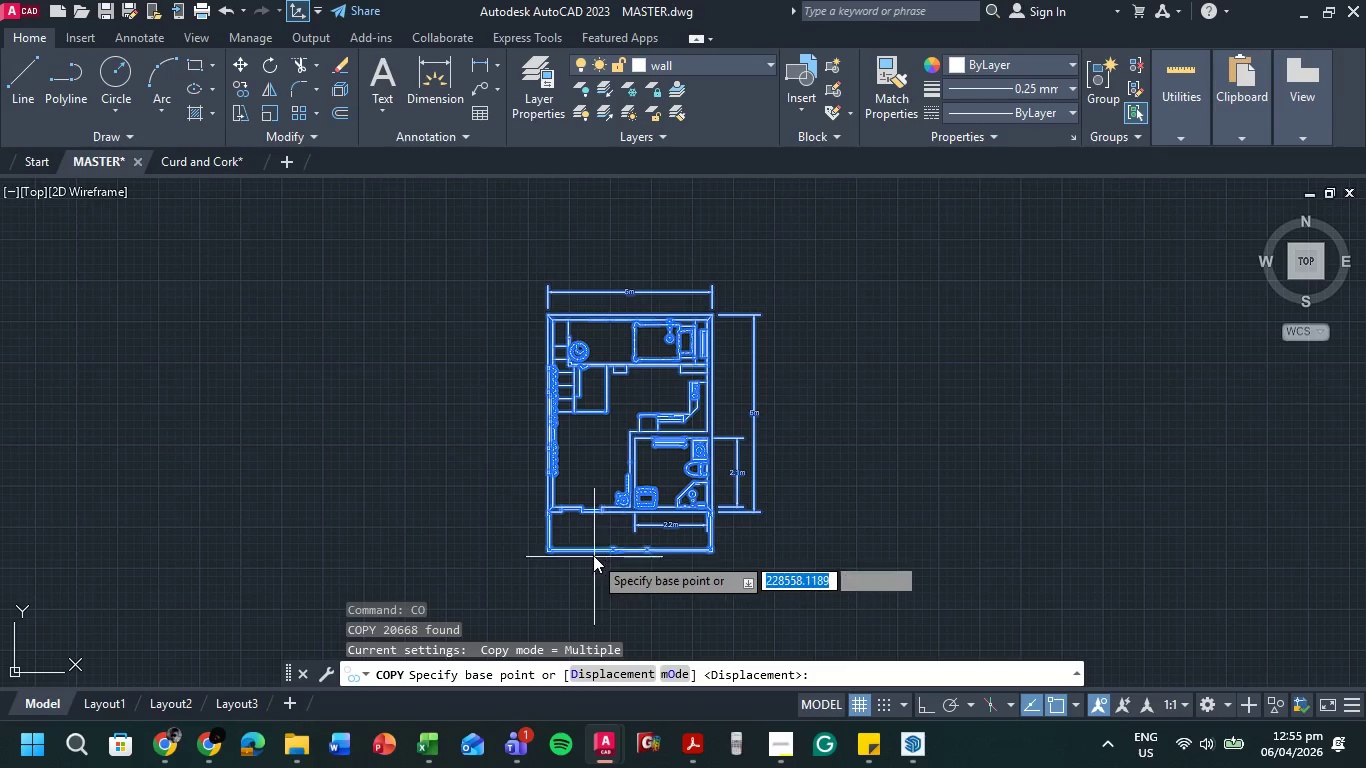 
scroll: coordinate [591, 553], scroll_direction: up, amount: 3.0
 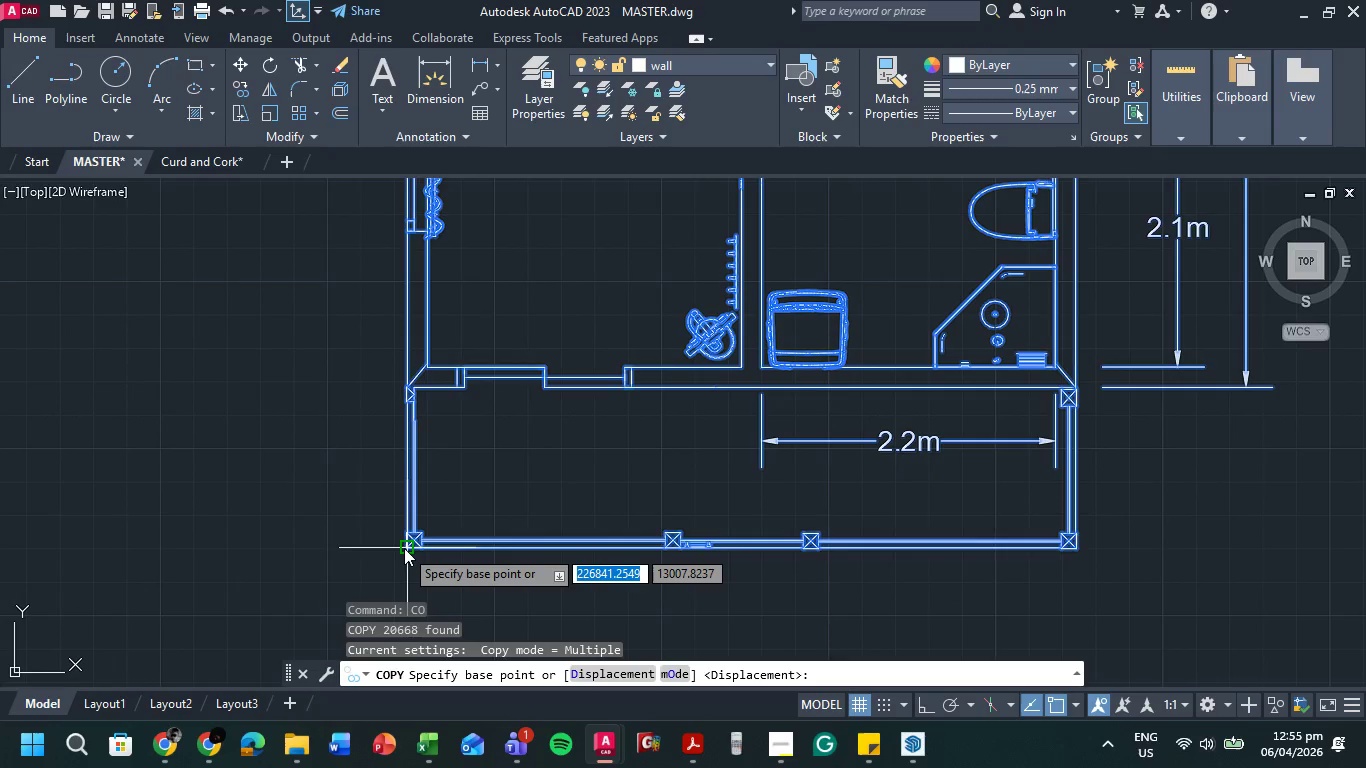 
left_click([404, 548])
 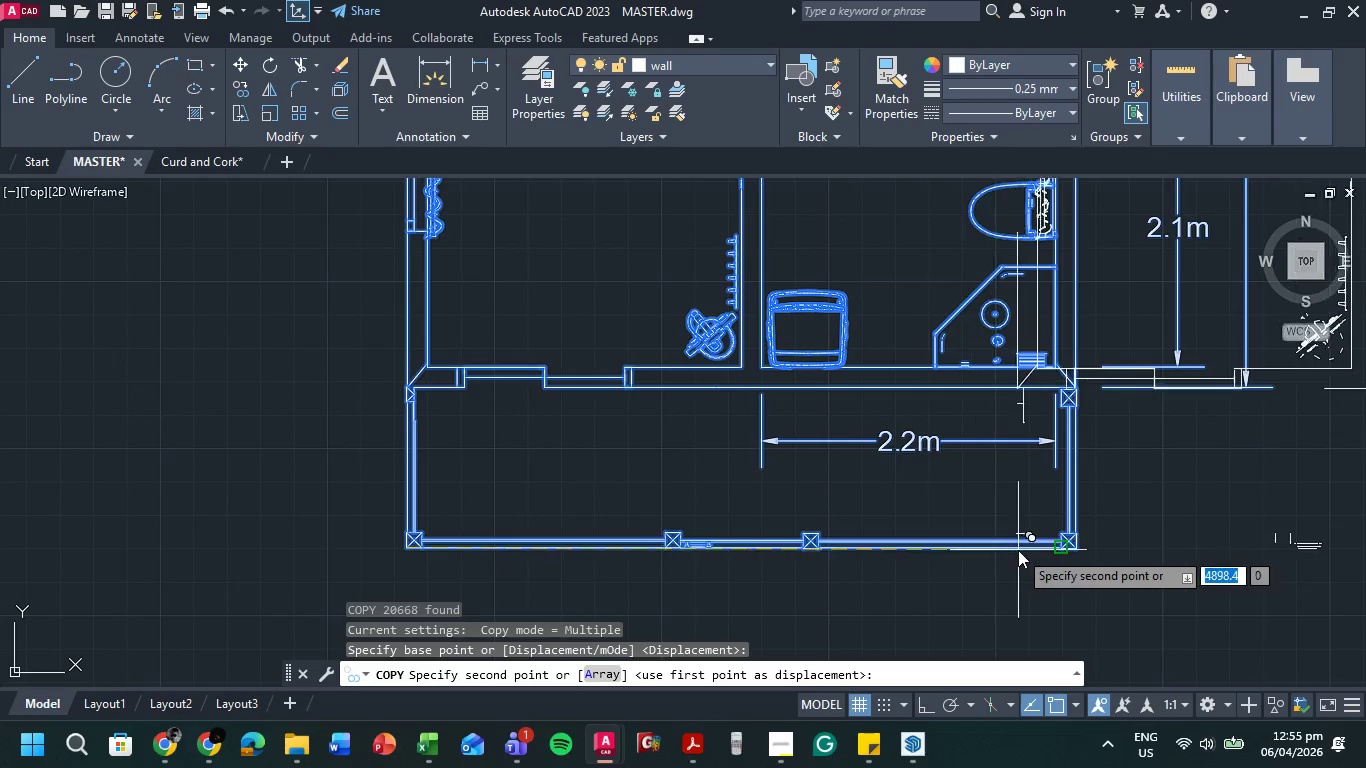 
scroll: coordinate [1018, 548], scroll_direction: down, amount: 4.0
 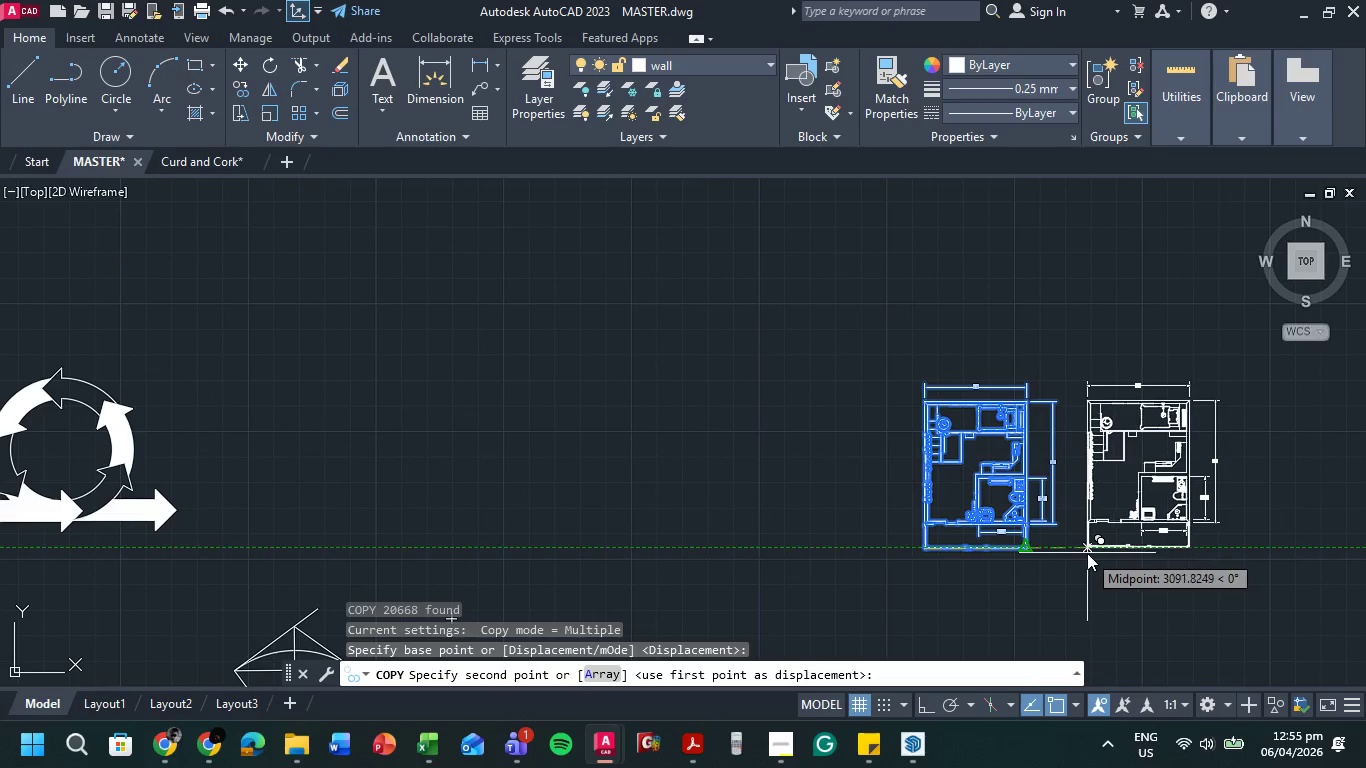 
left_click([1087, 553])
 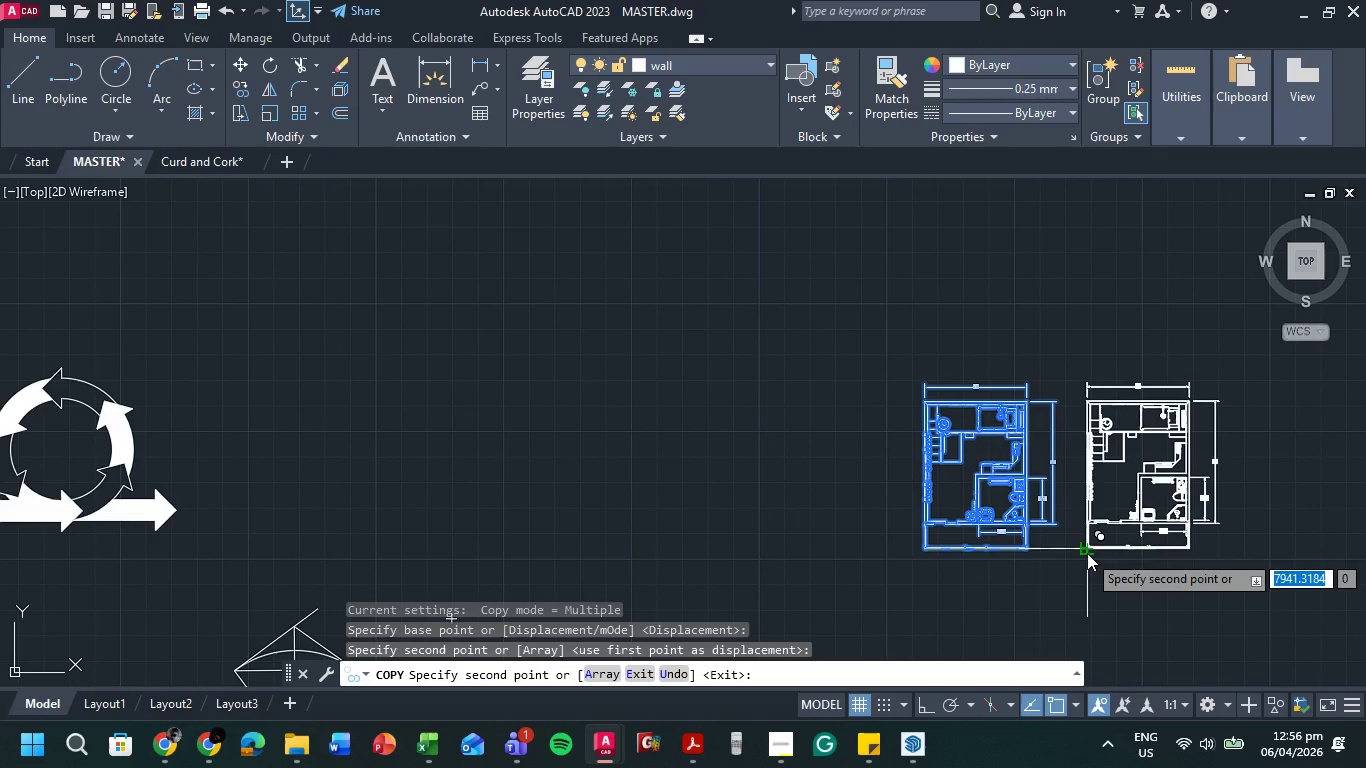 
key(Escape)
 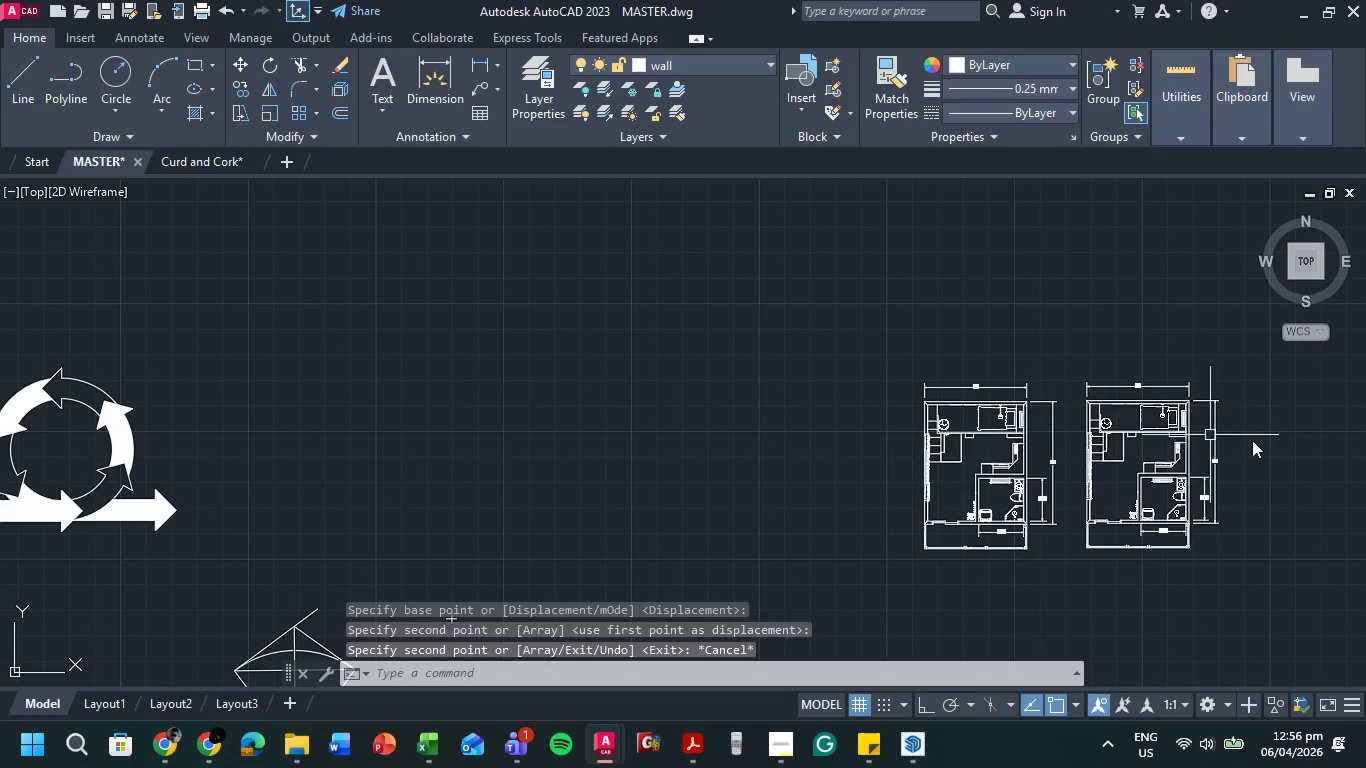 
scroll: coordinate [1258, 440], scroll_direction: up, amount: 2.0
 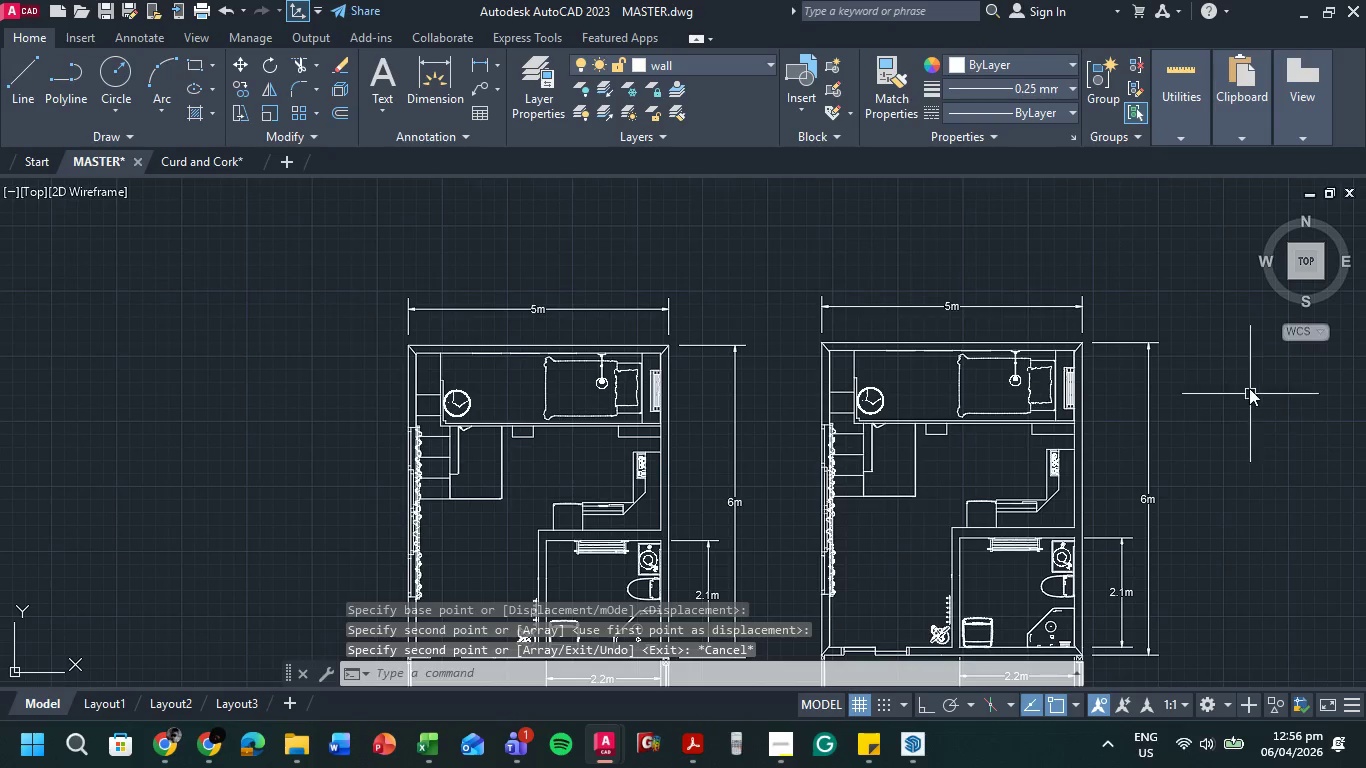 
scroll: coordinate [1249, 388], scroll_direction: down, amount: 1.0
 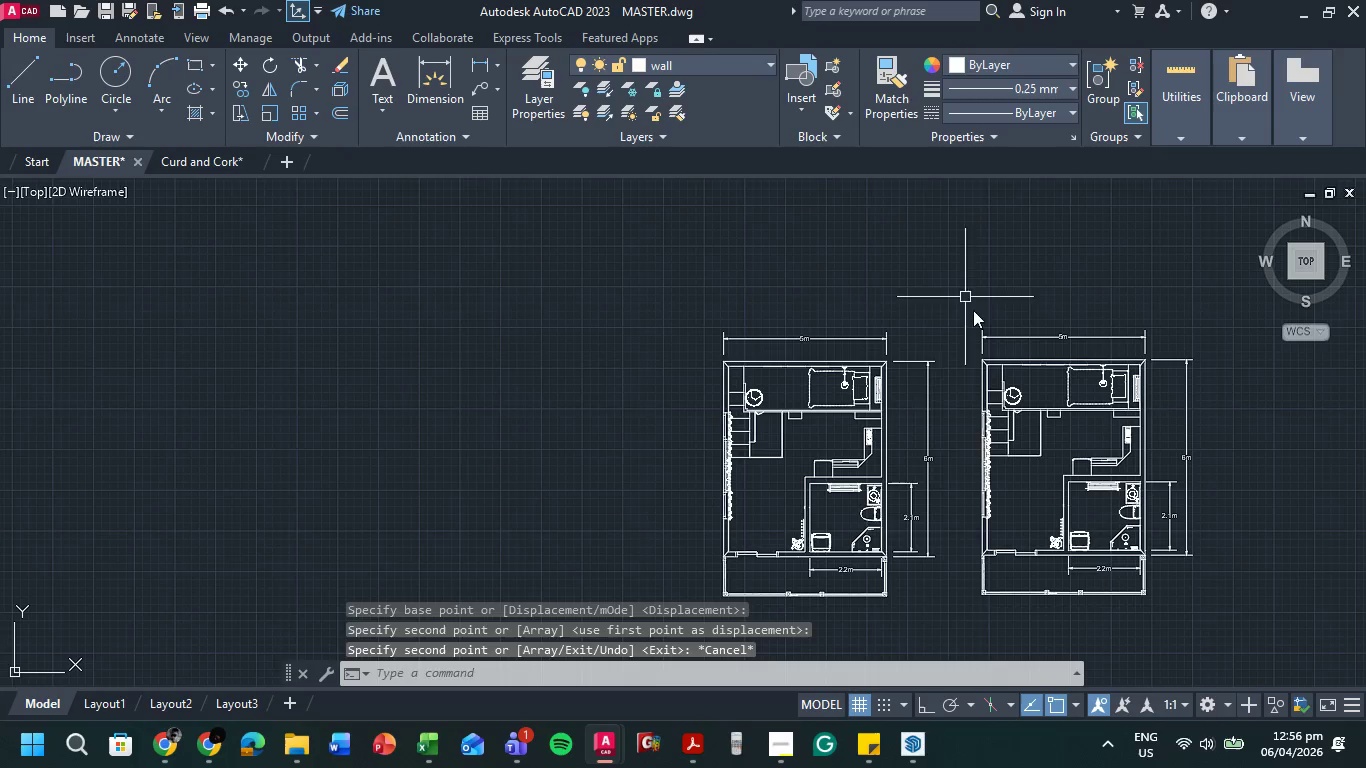 
left_click([918, 750])
 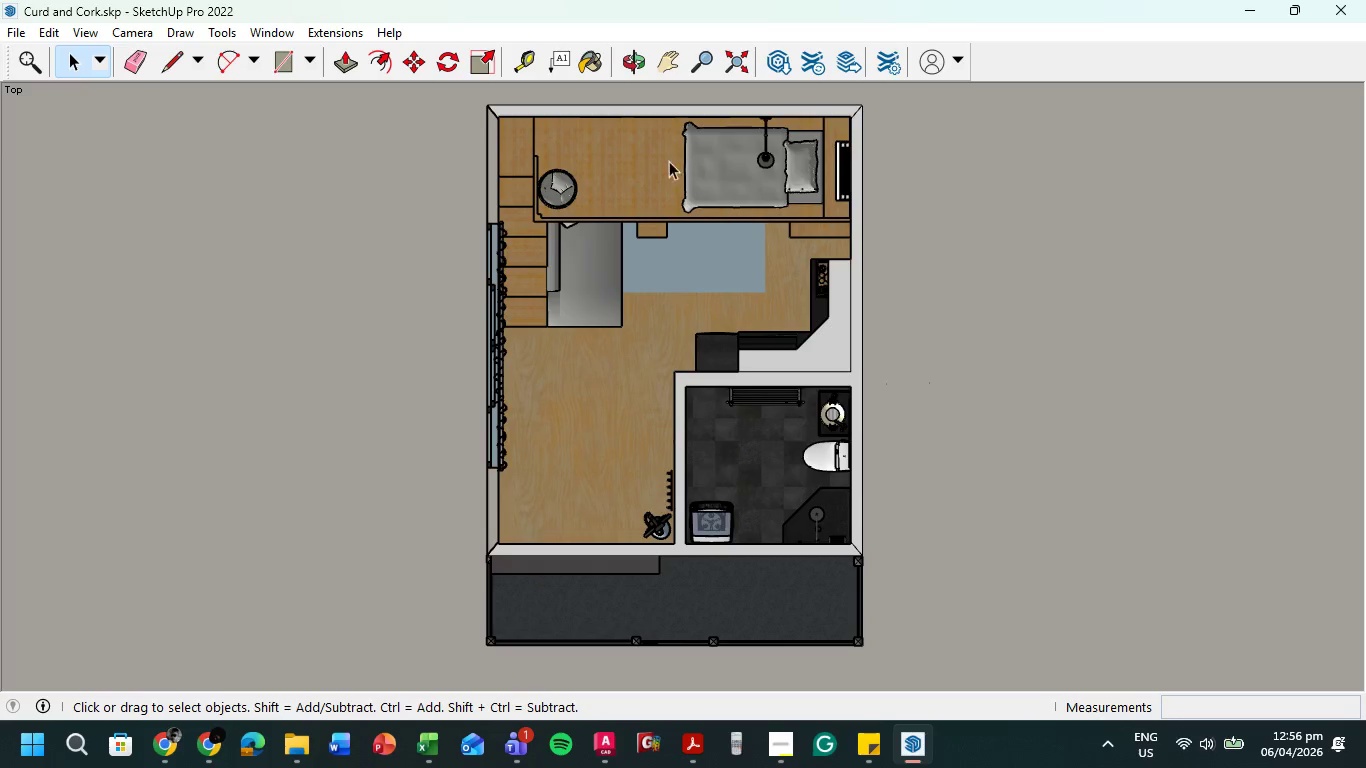 
left_click([633, 179])
 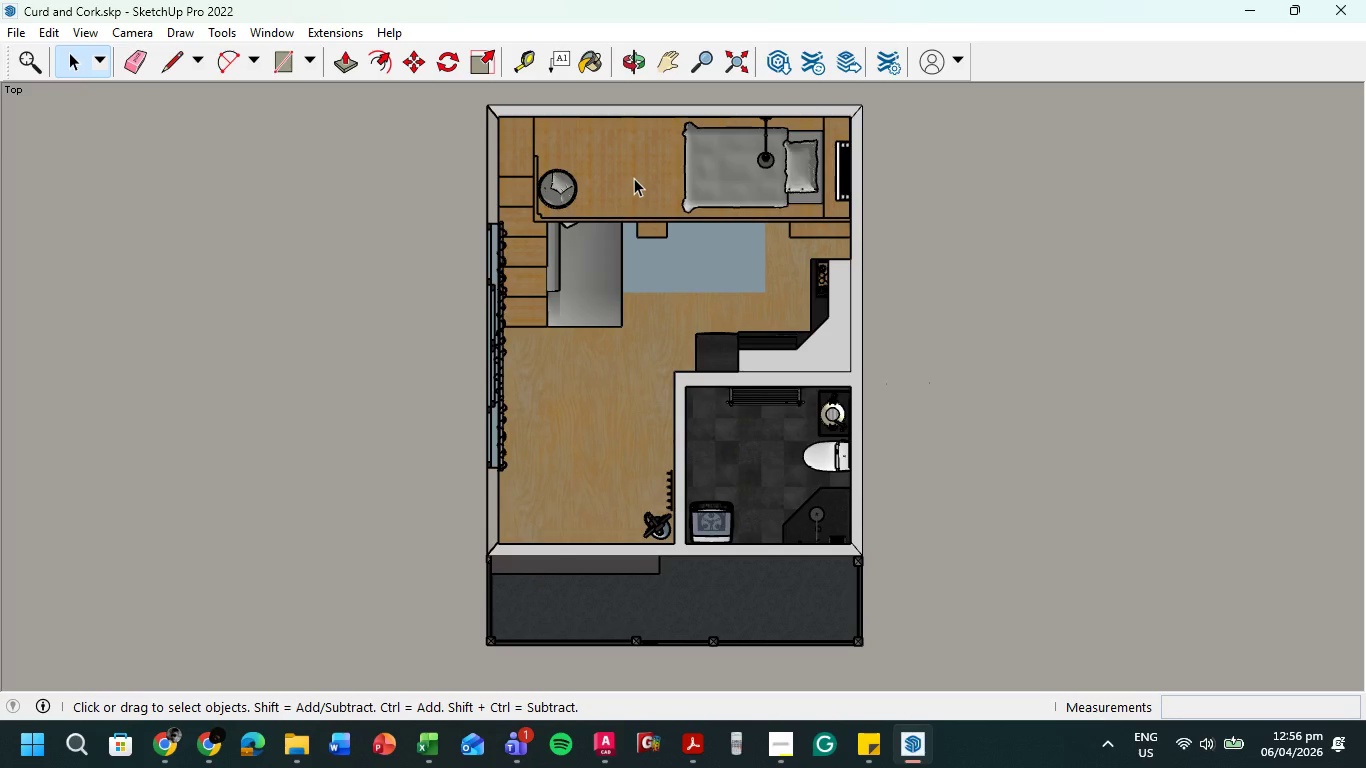 
double_click([634, 178])
 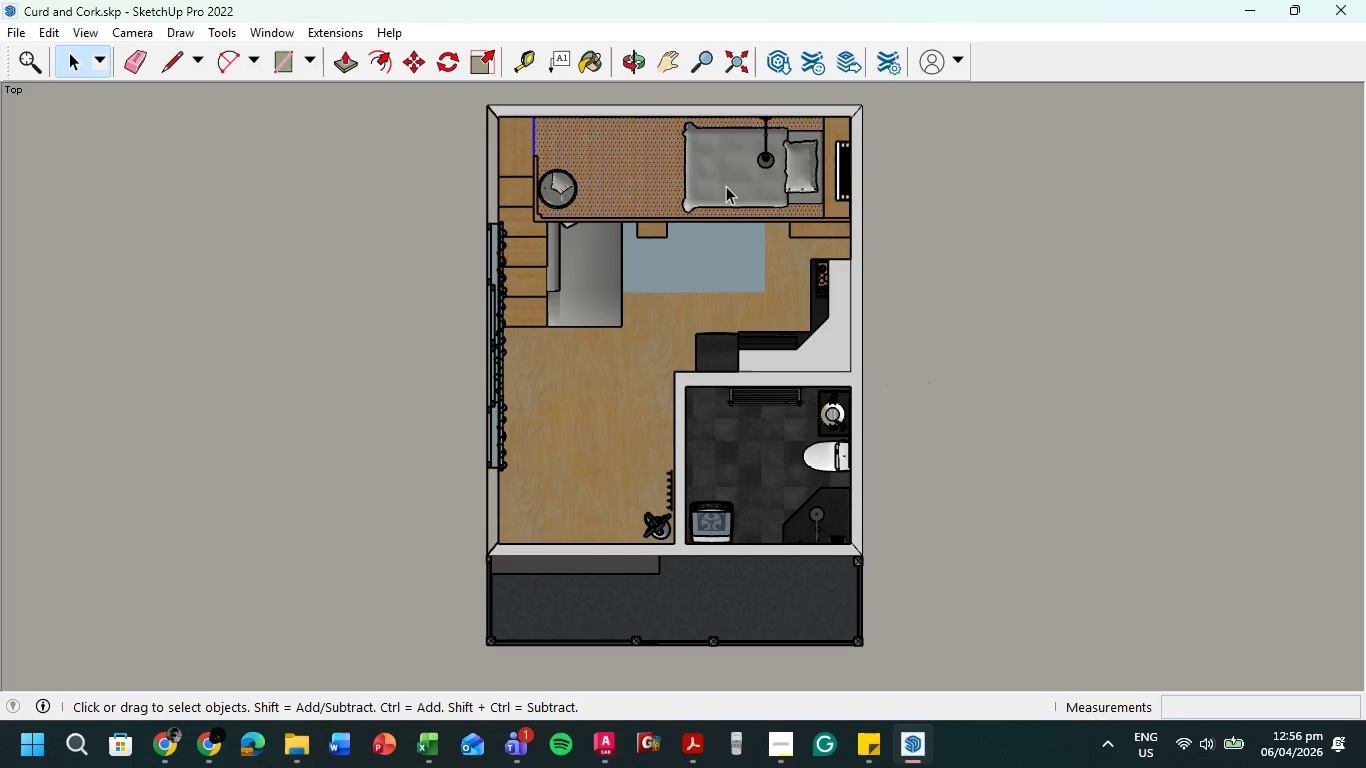 
key(Delete)
 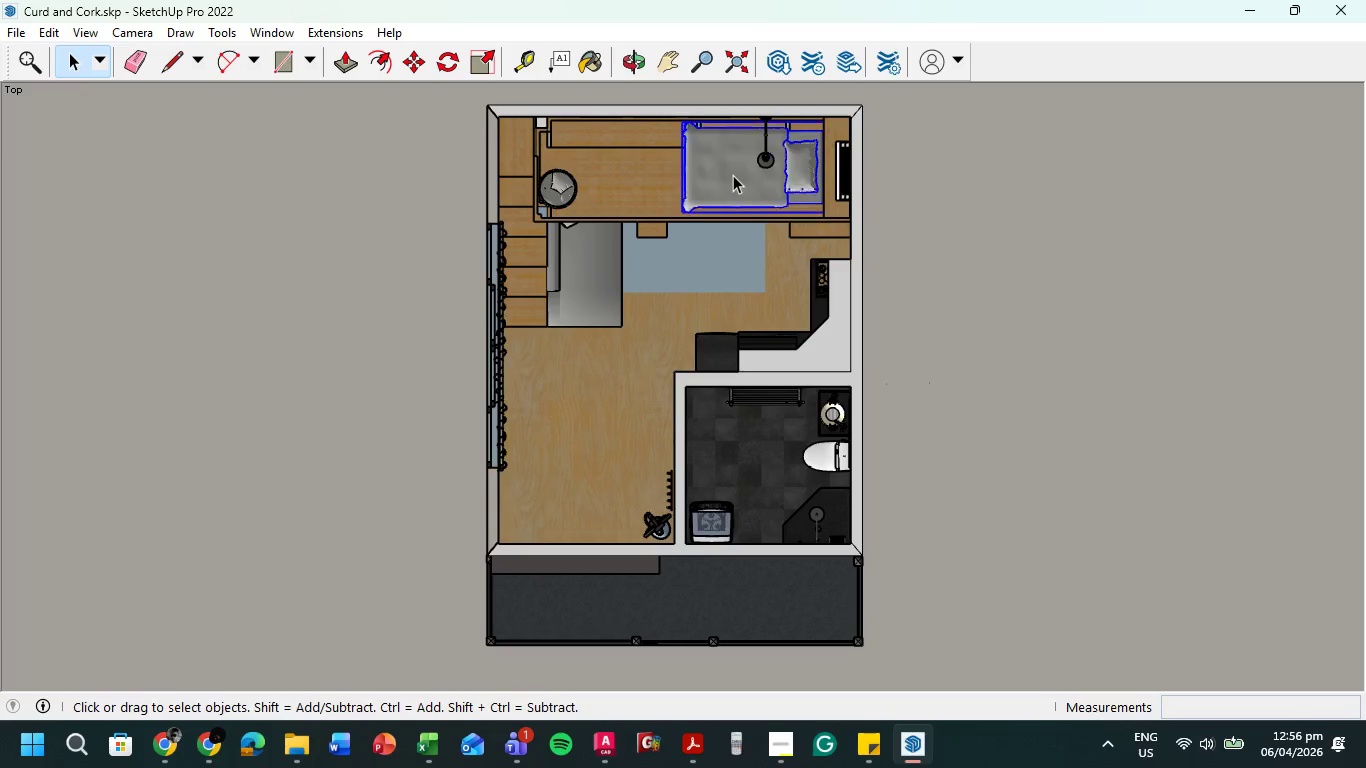 
key(Delete)
 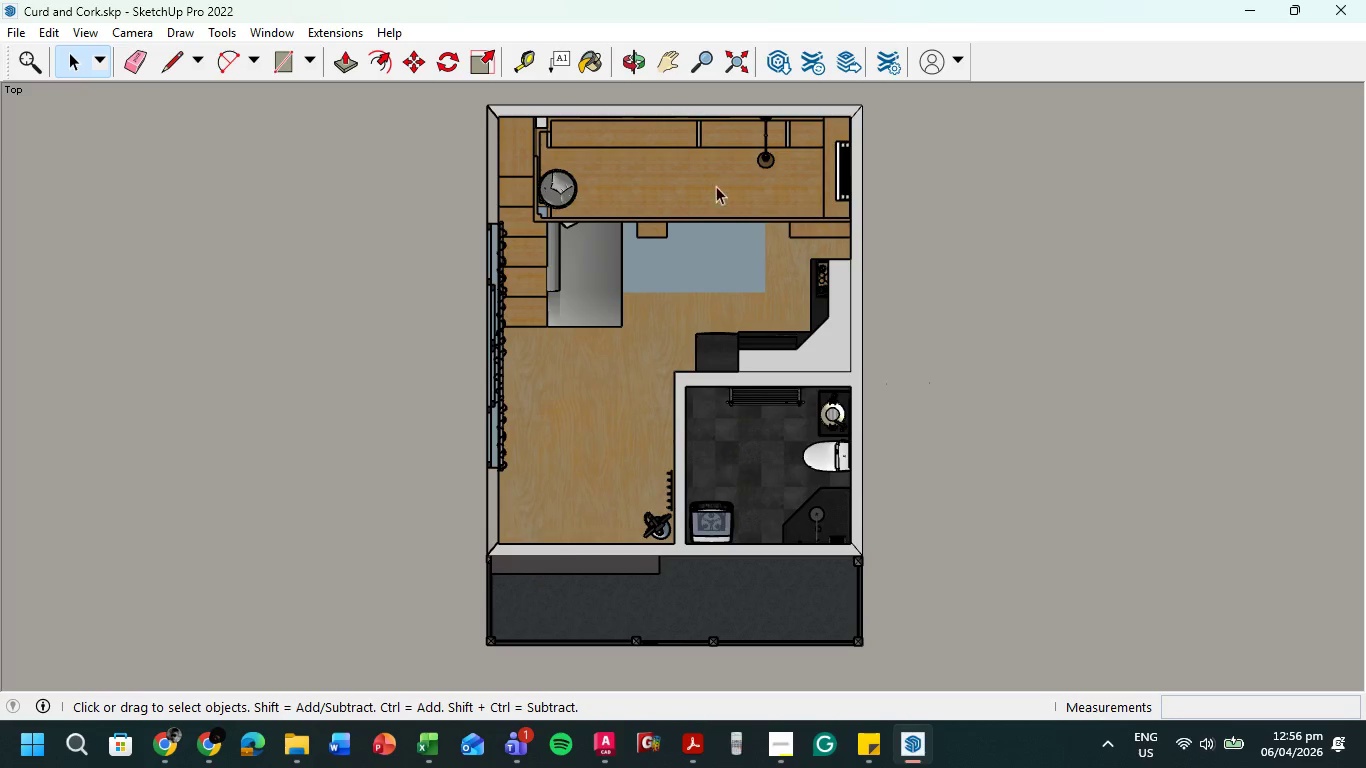 
left_click([691, 186])
 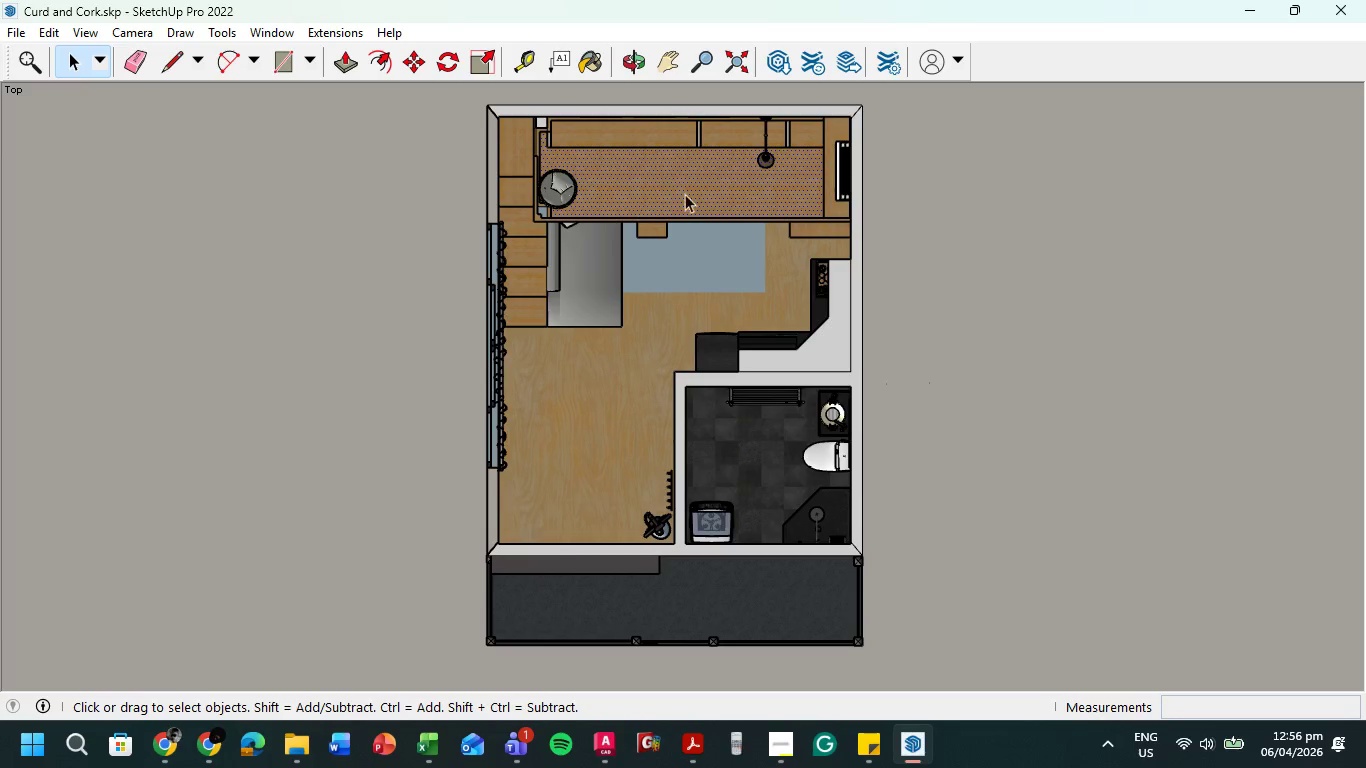 
key(Delete)
 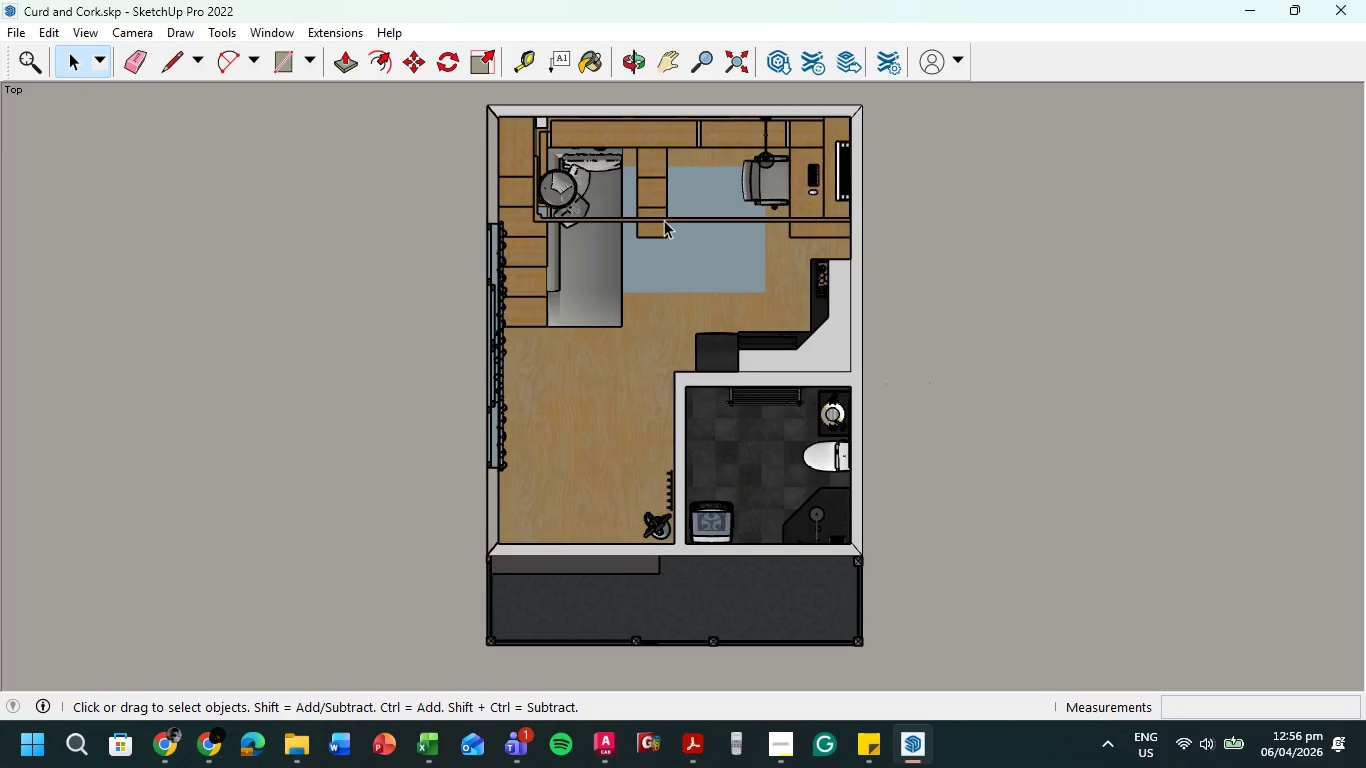 
left_click([677, 220])
 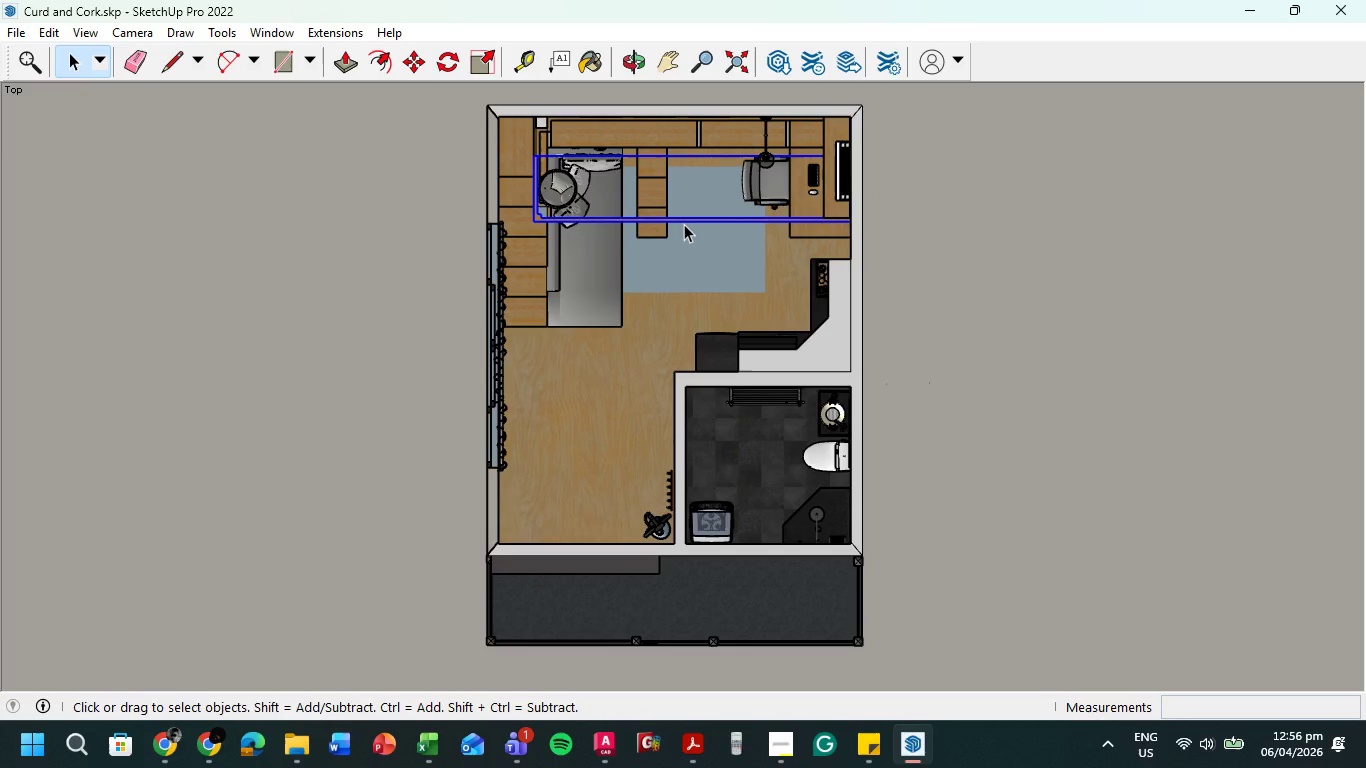 
key(Delete)
 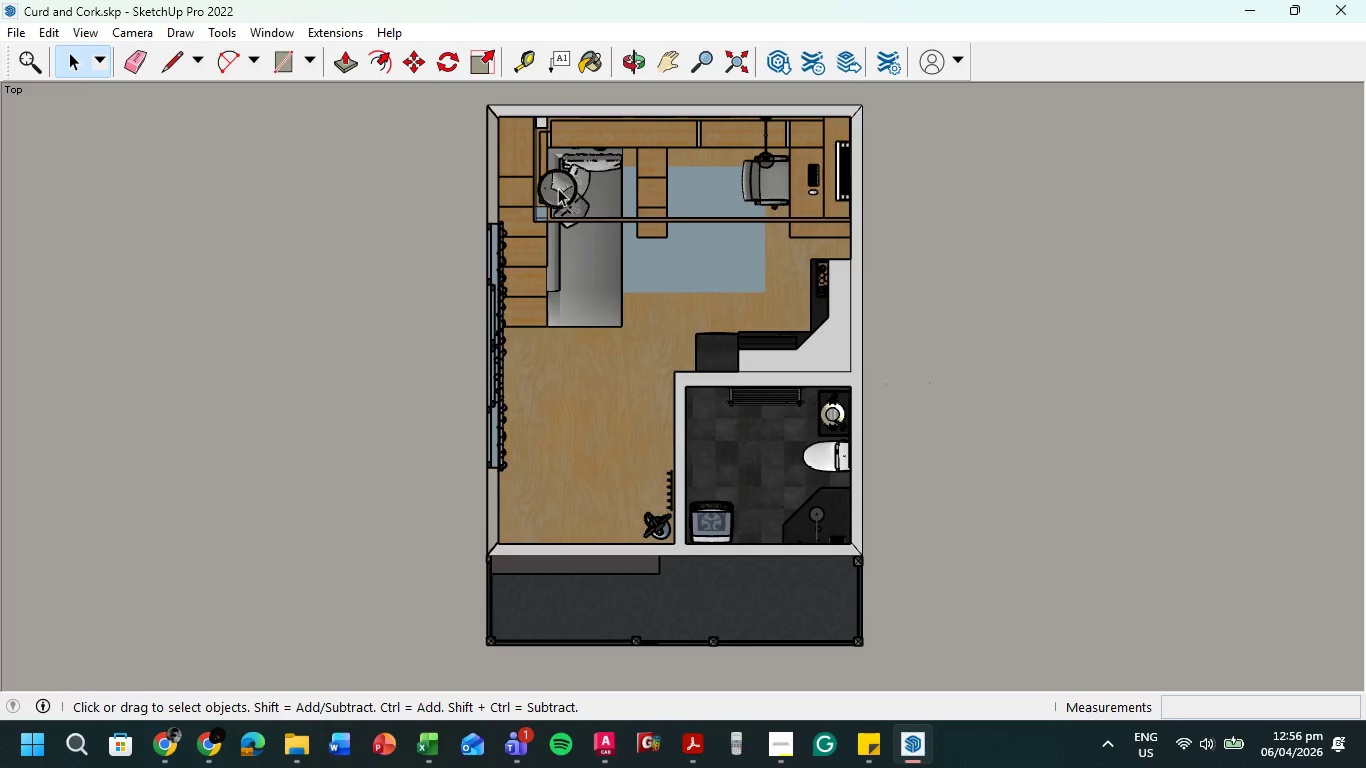 
left_click([552, 189])
 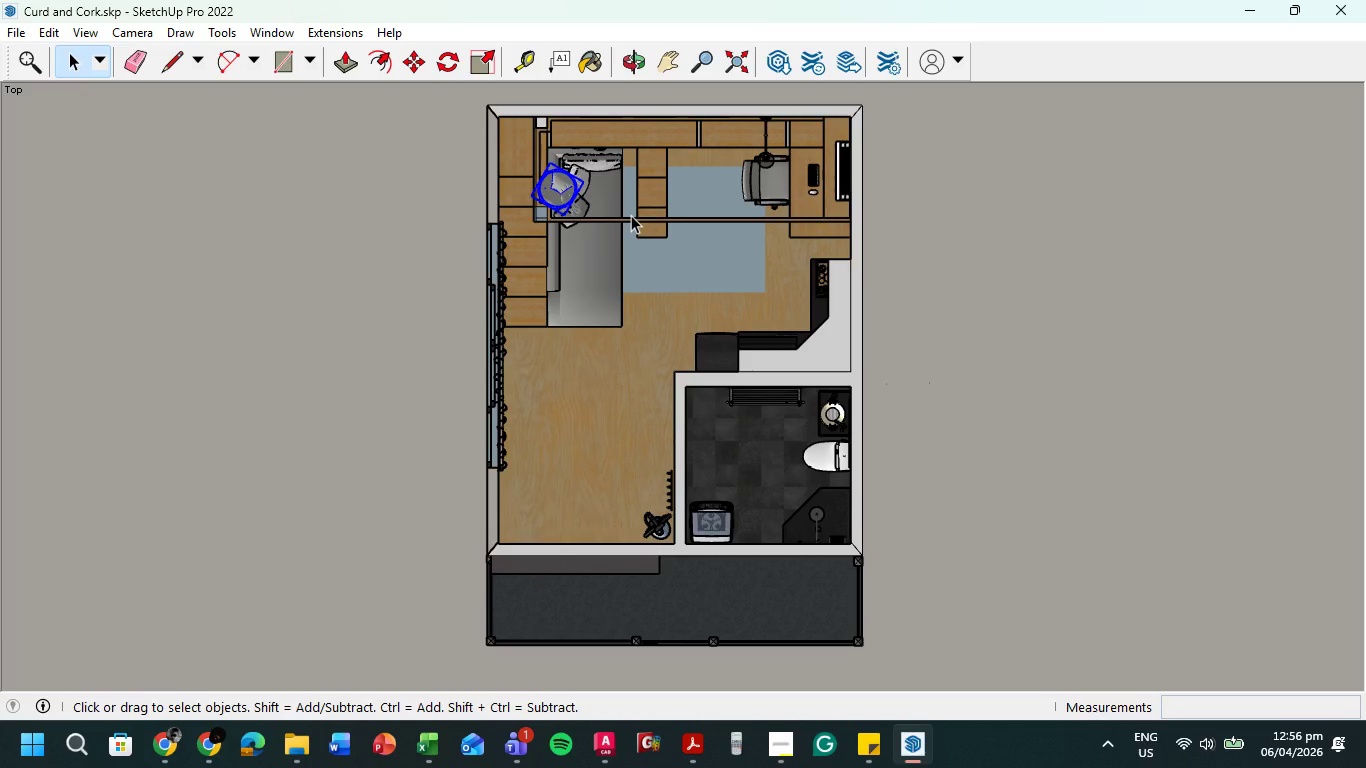 
key(Delete)
 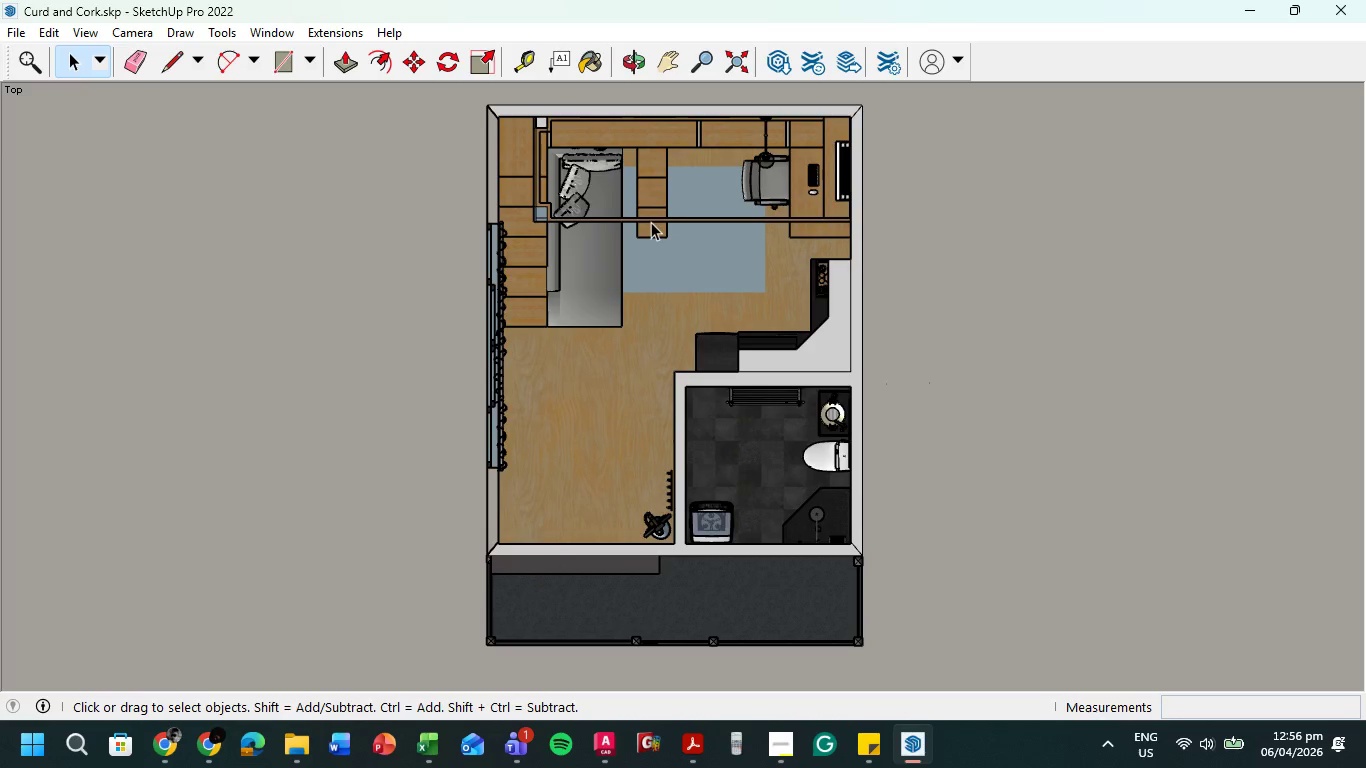 
left_click([651, 222])
 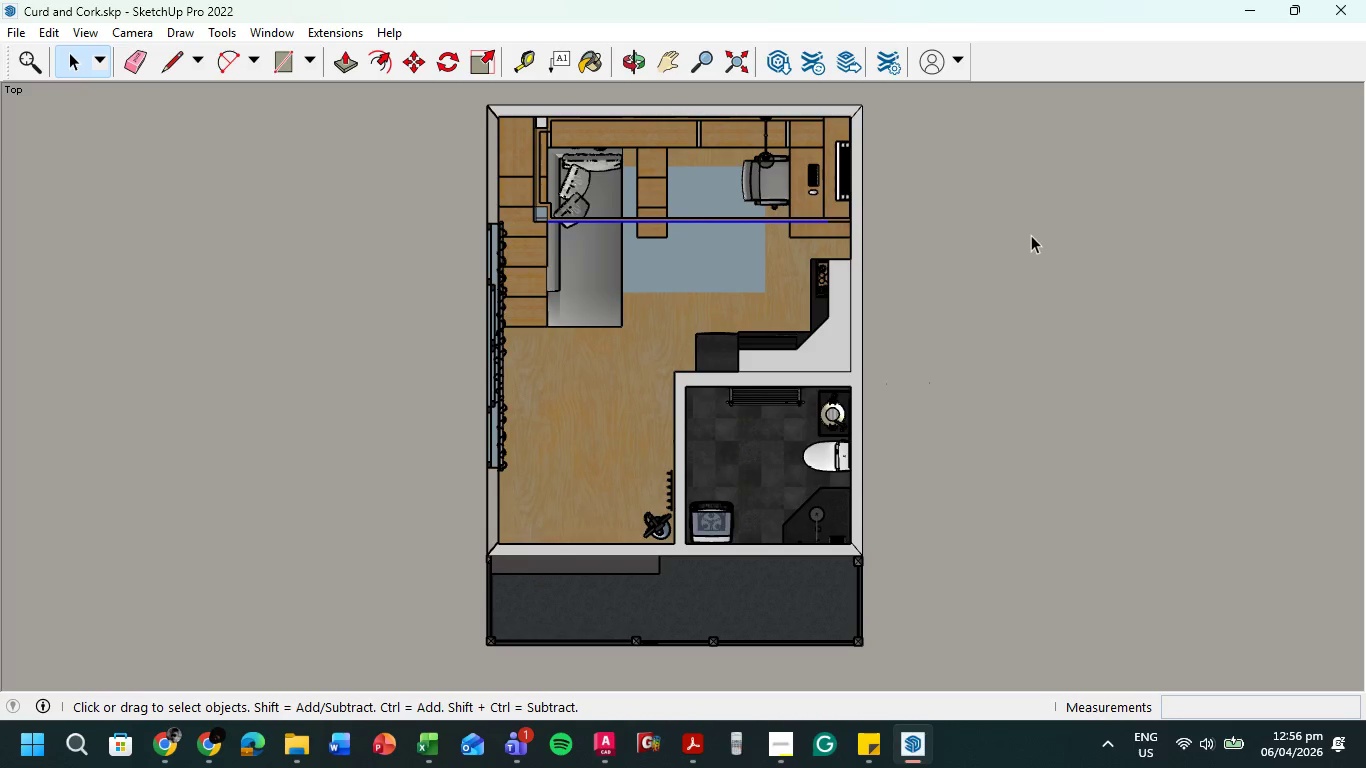 
key(Delete)
 